 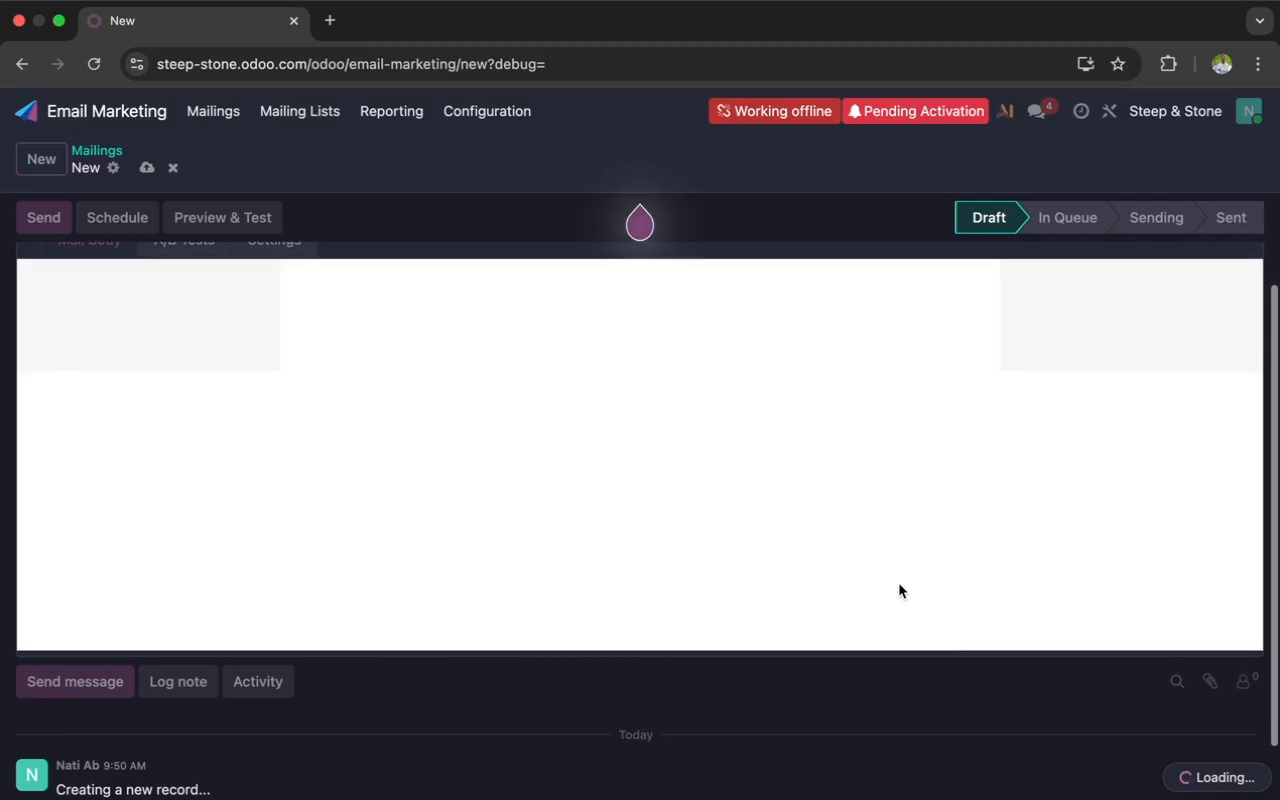 
scroll: coordinate [899, 583], scroll_direction: up, amount: 33.0
 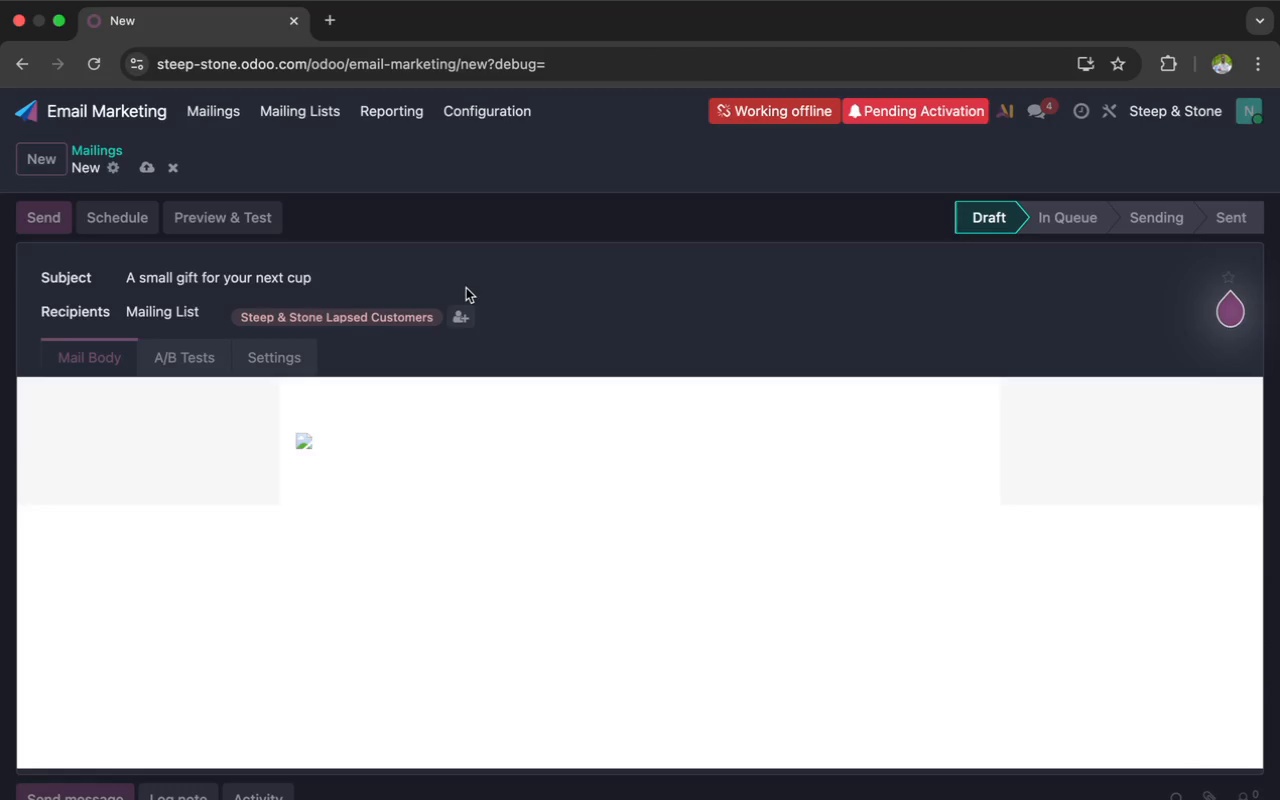 
wait(30.53)
 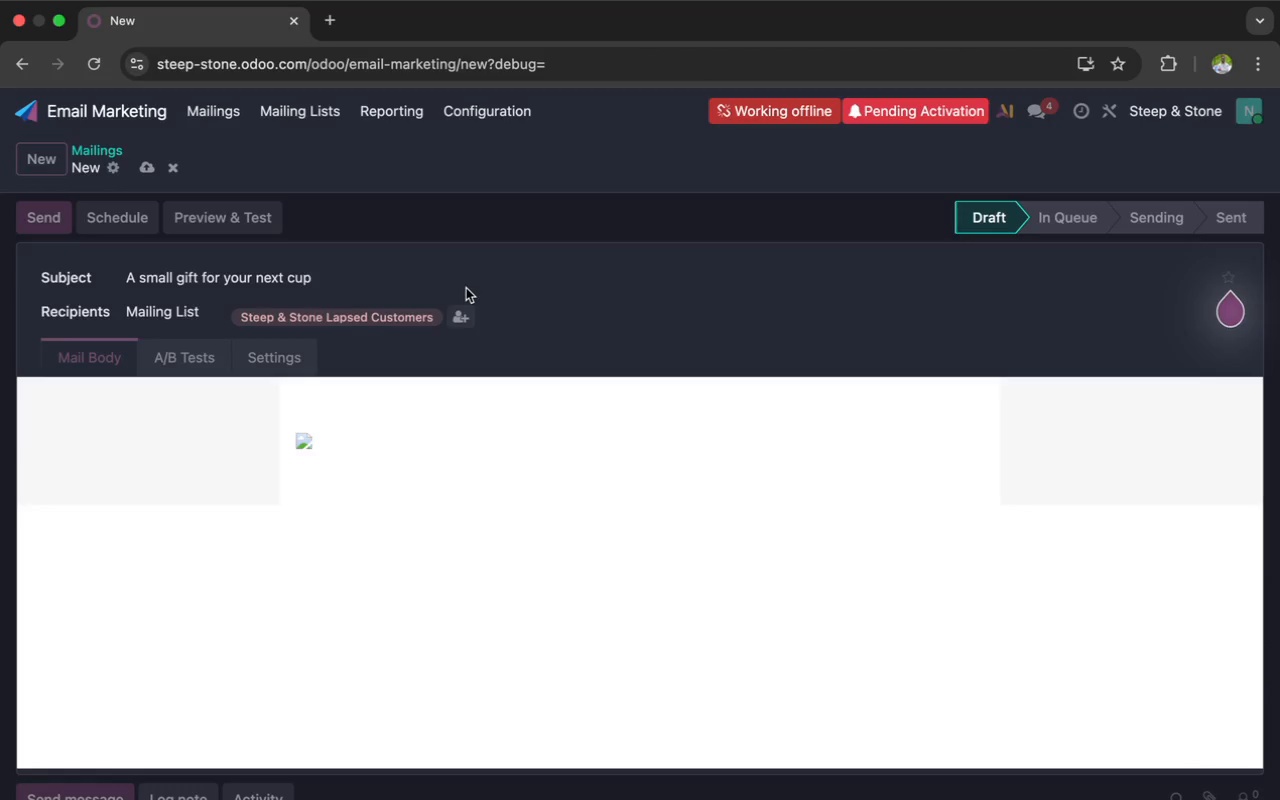 
scroll: coordinate [285, 546], scroll_direction: down, amount: 2.0
 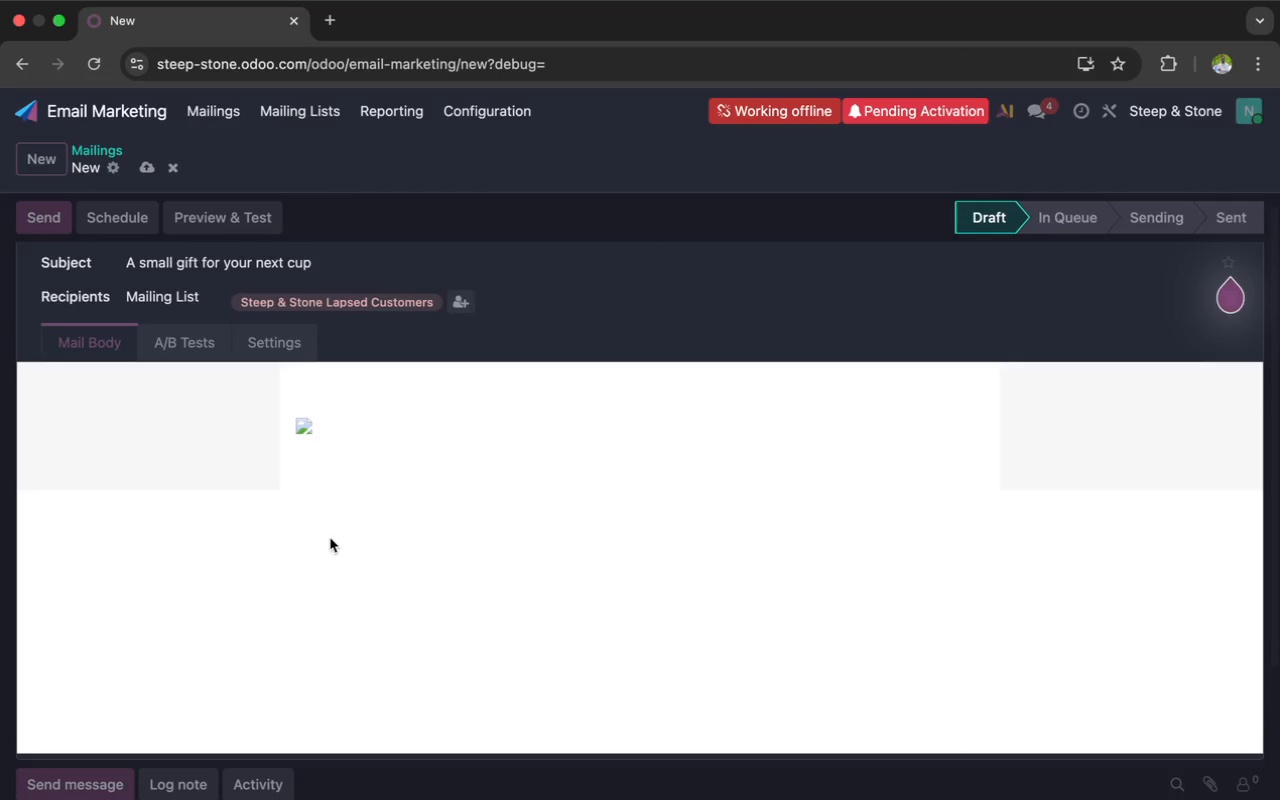 
left_click([350, 542])
 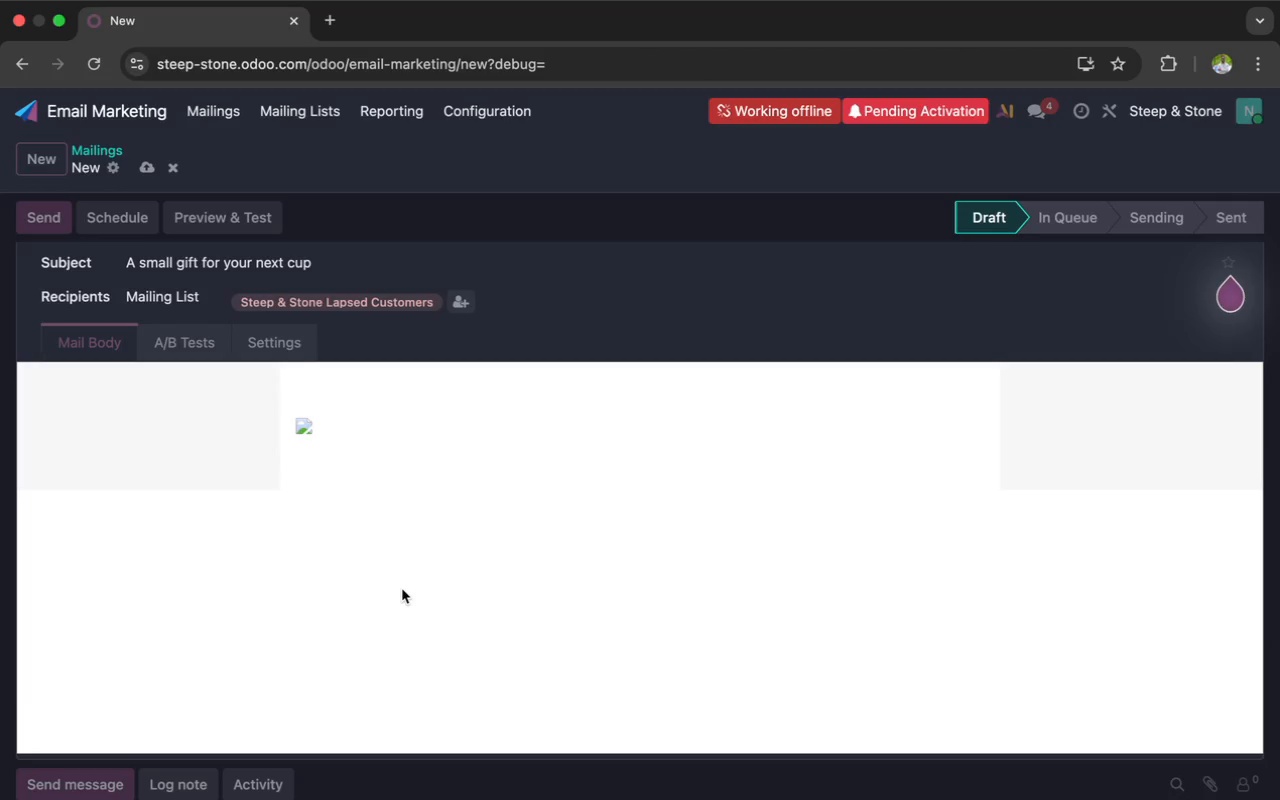 
wait(45.12)
 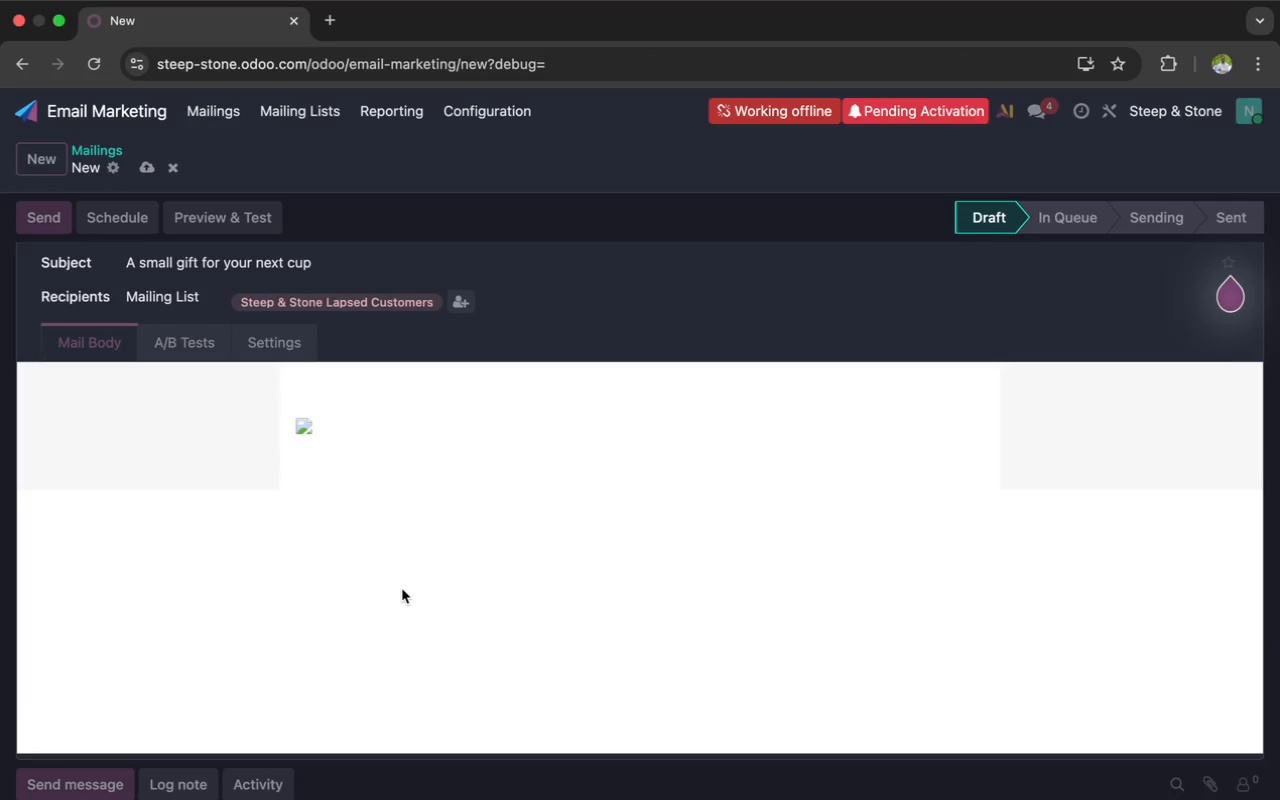 
scroll: coordinate [402, 589], scroll_direction: up, amount: 50.0
 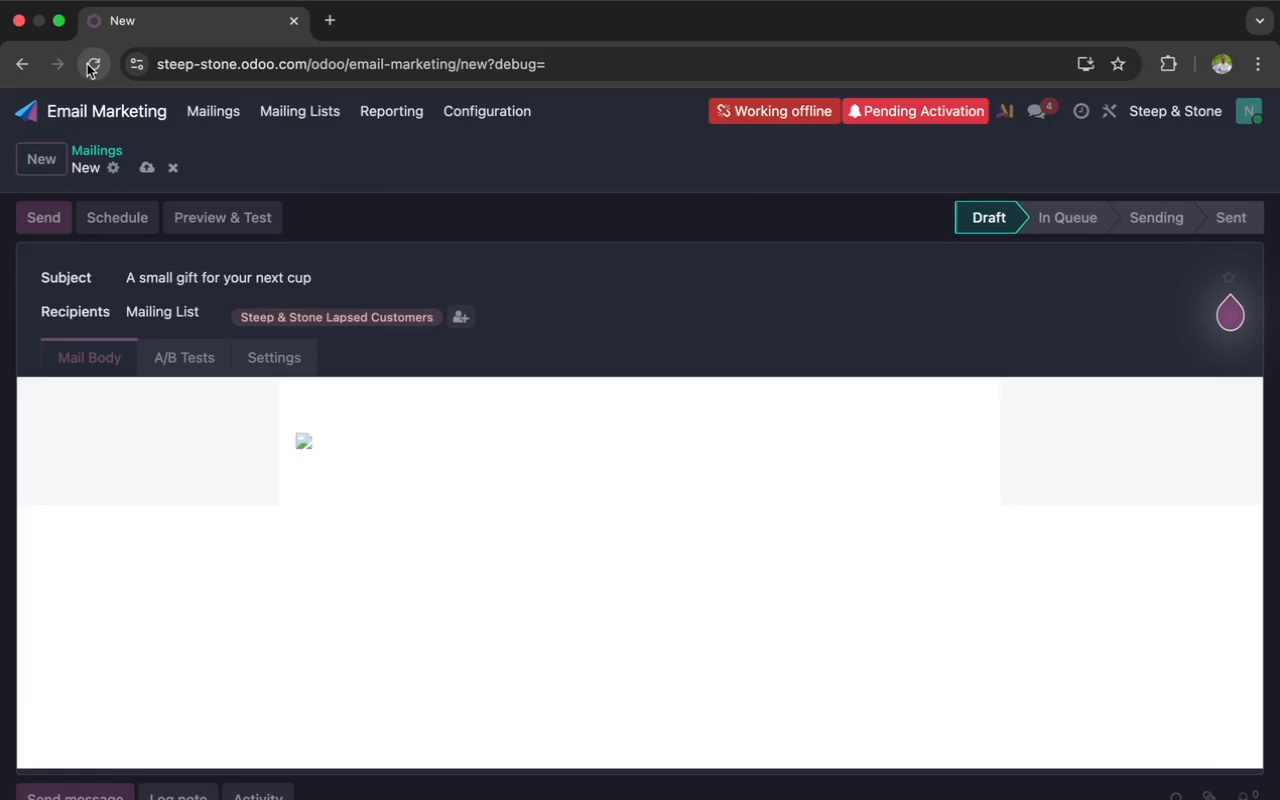 
left_click([85, 63])
 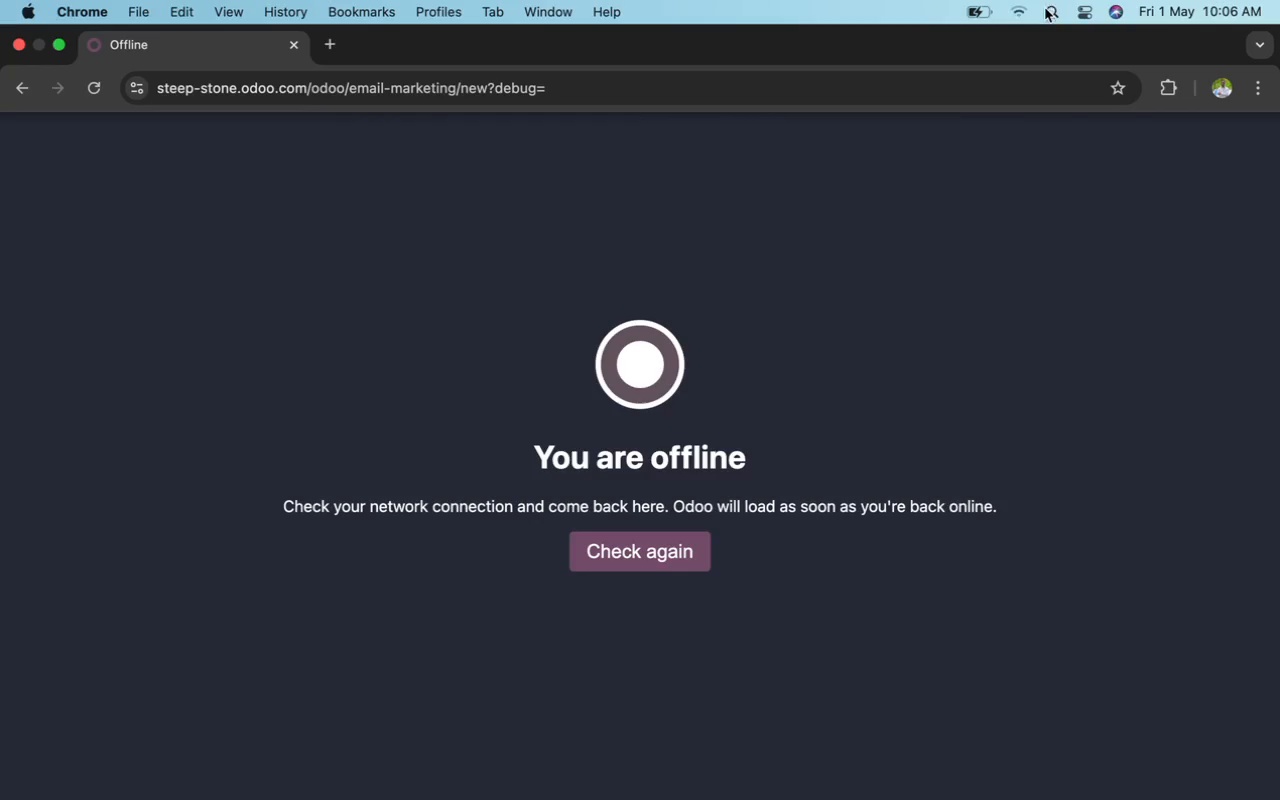 
left_click([1020, 10])
 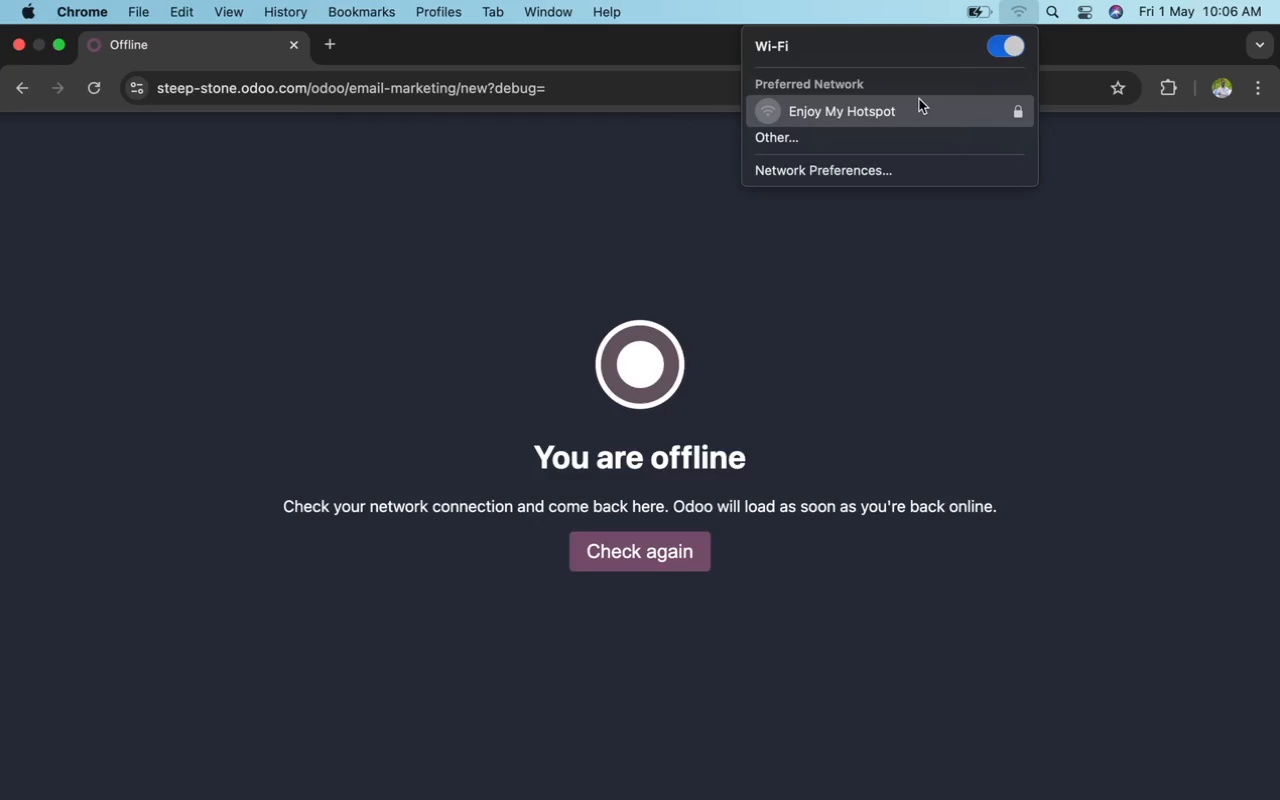 
left_click([918, 99])
 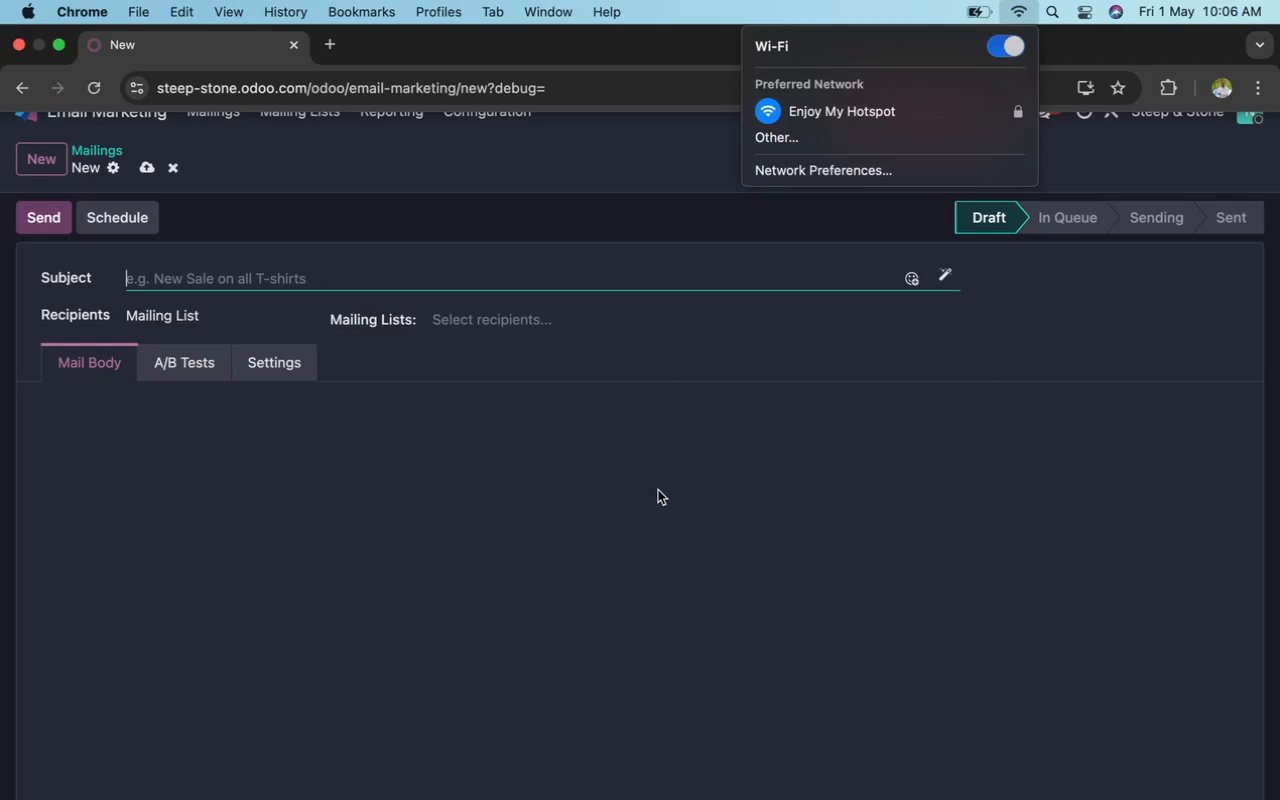 
wait(32.14)
 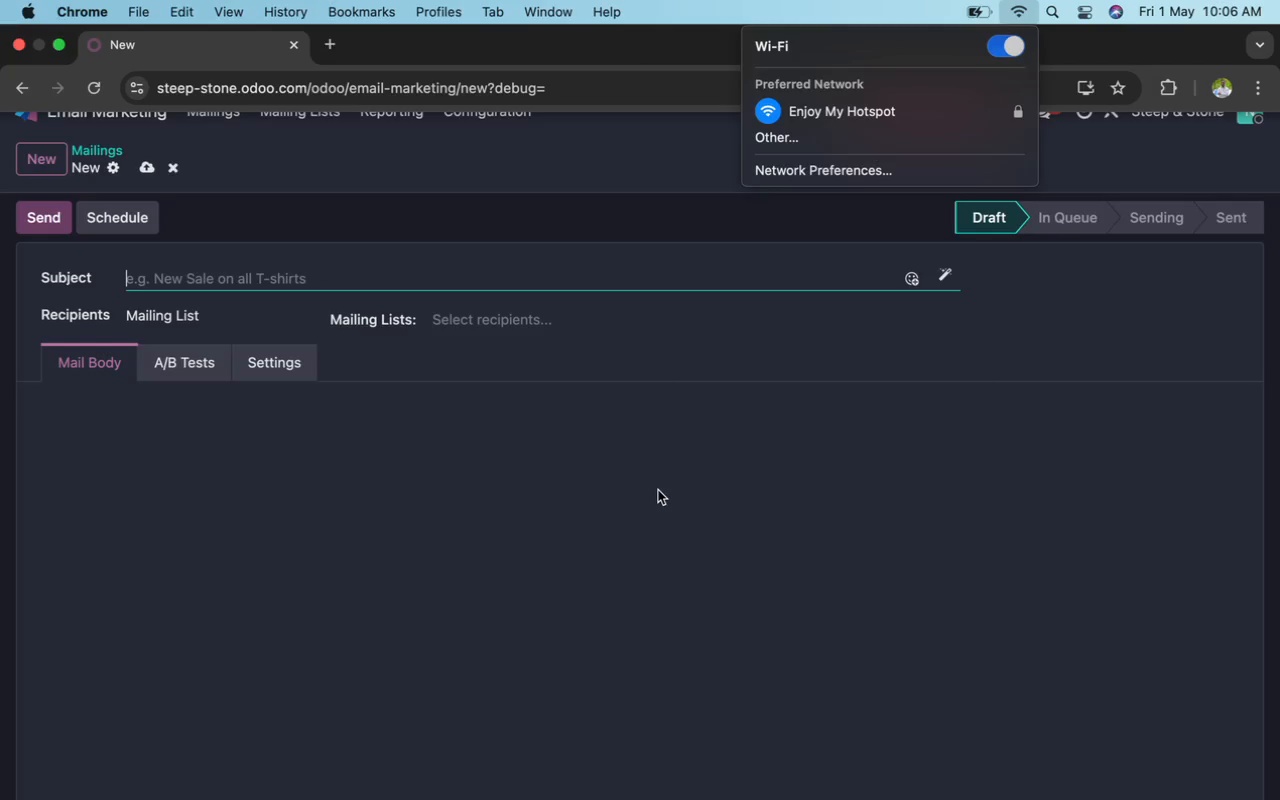 
left_click([654, 513])
 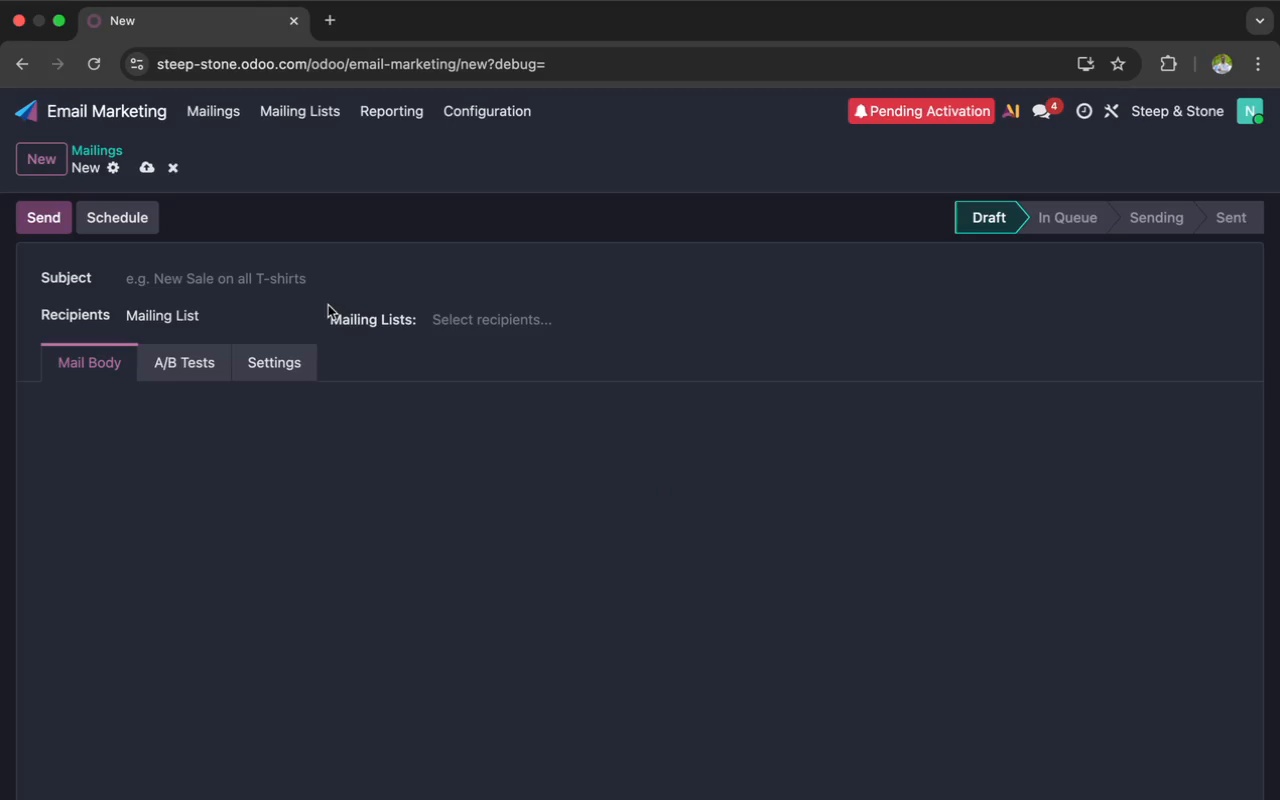 
left_click([334, 273])
 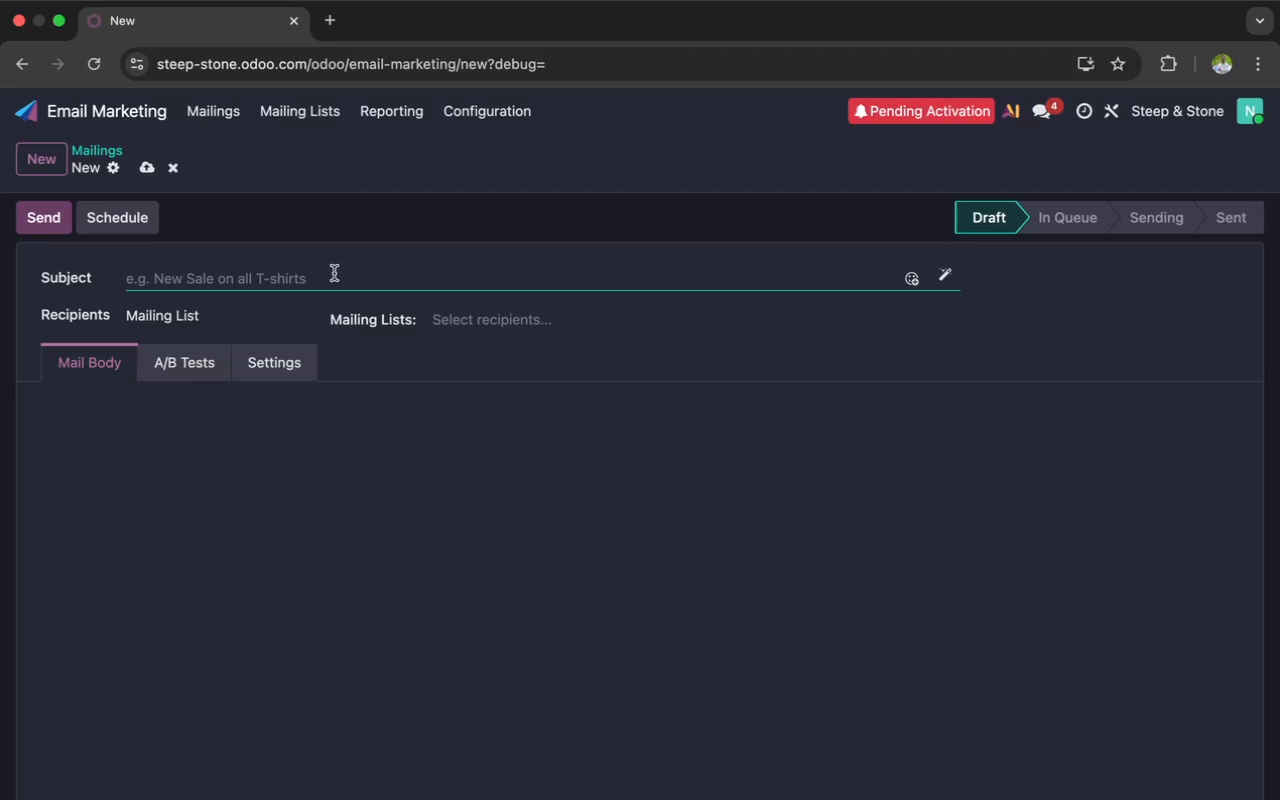 
wait(10.5)
 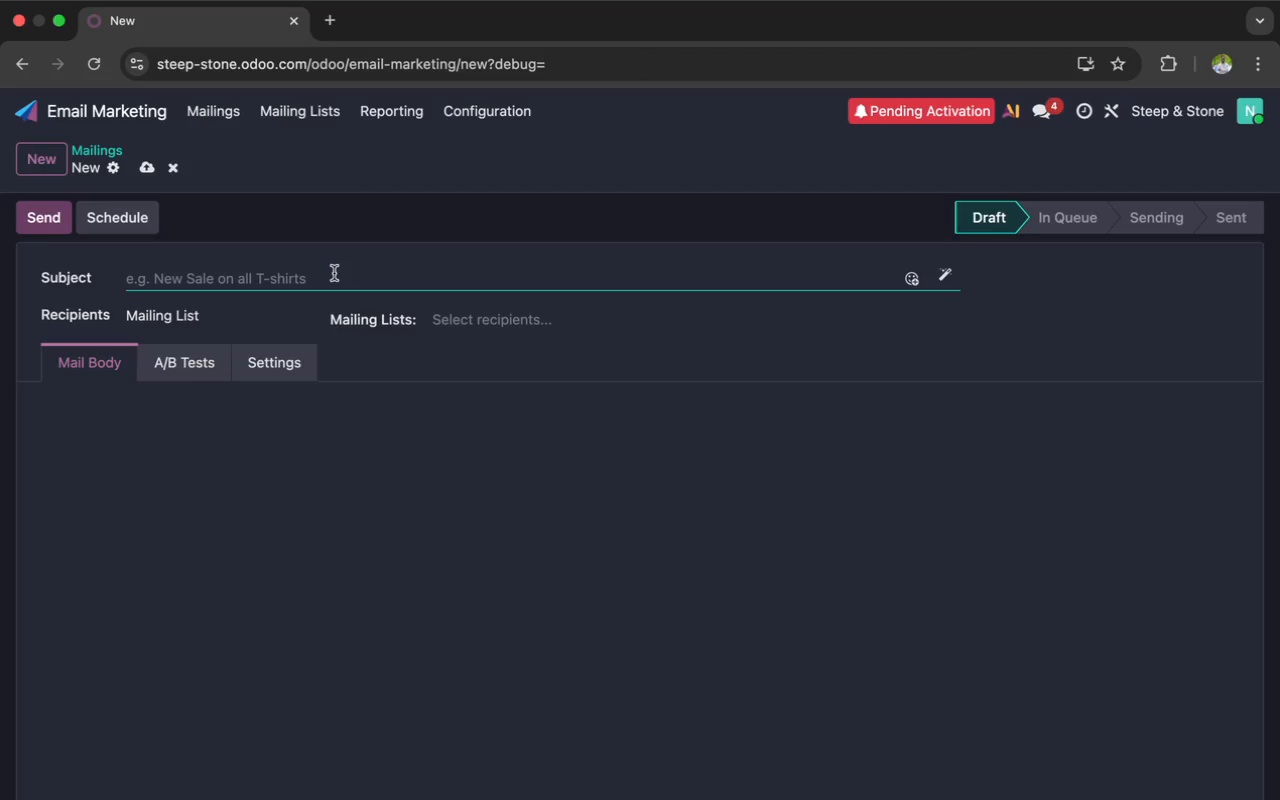 
left_click([49, 174])
 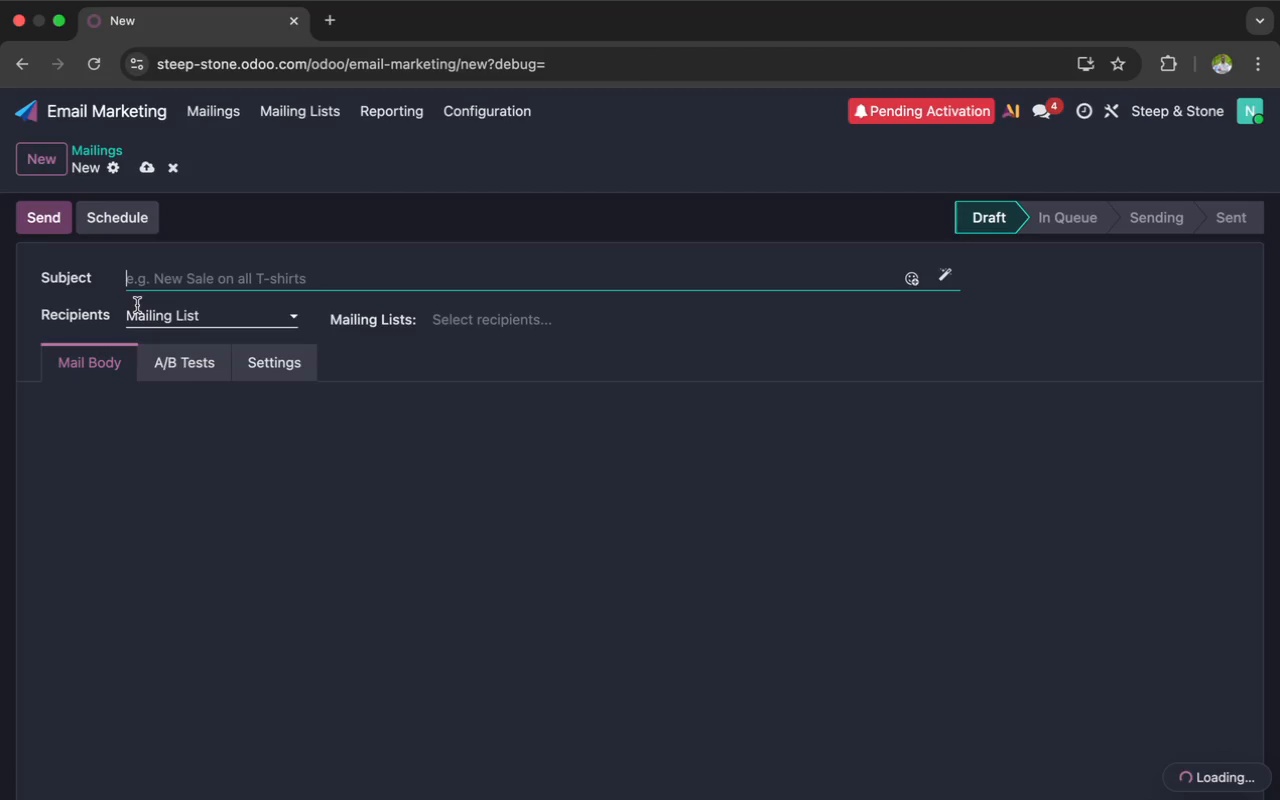 
wait(23.1)
 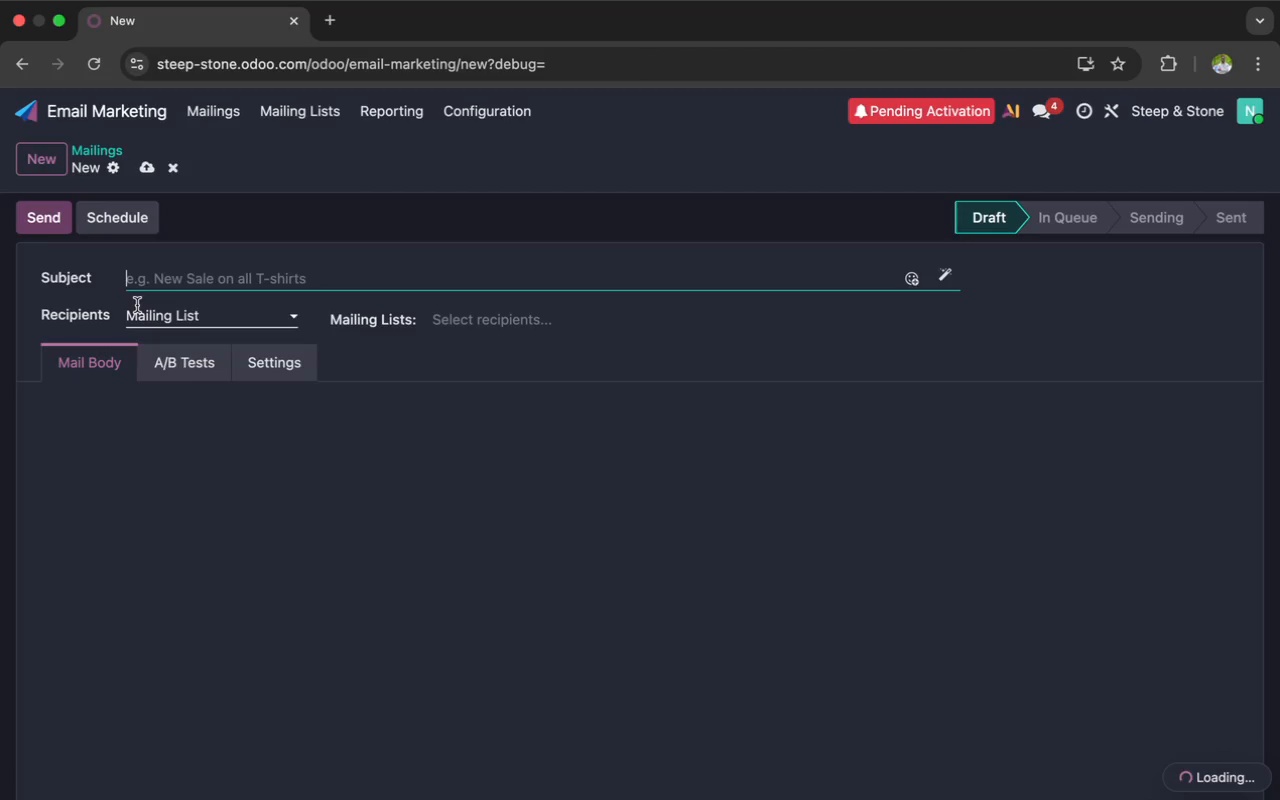 
scroll: coordinate [148, 308], scroll_direction: up, amount: 12.0
 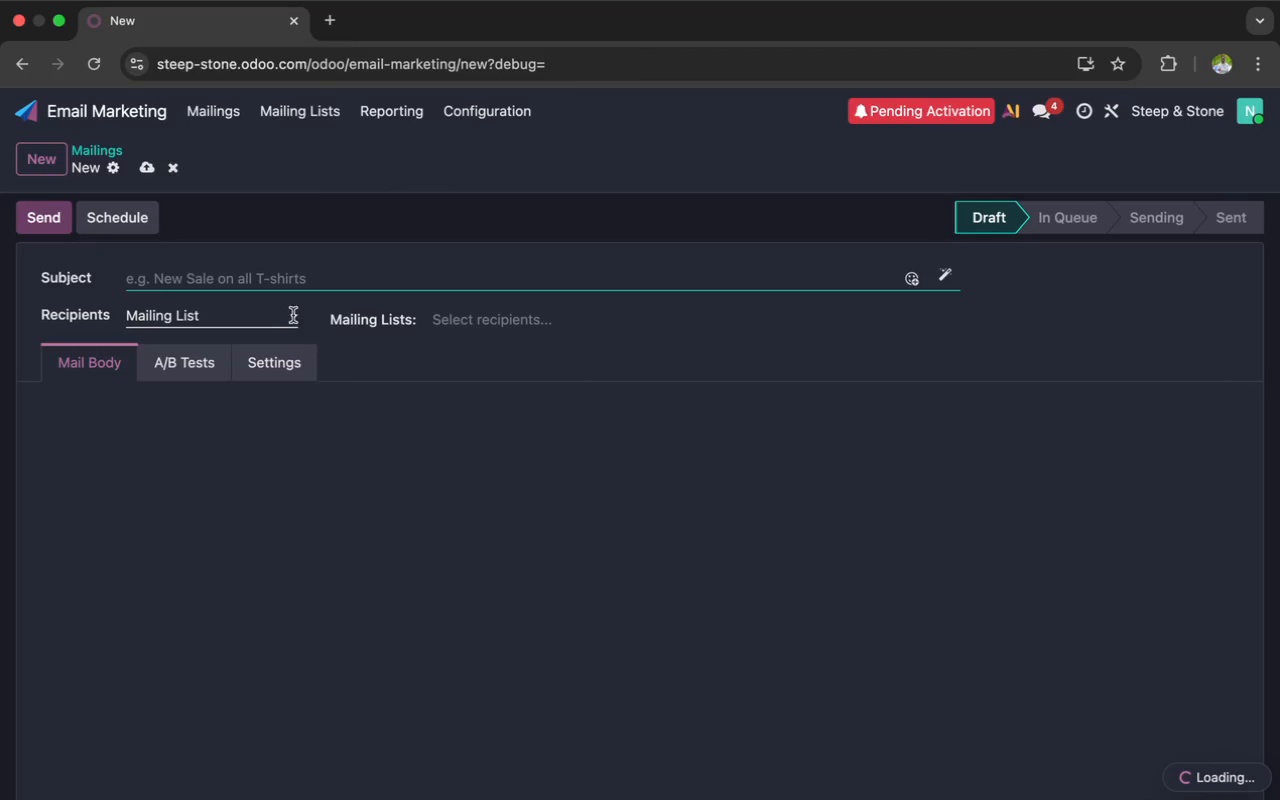 
left_click([295, 316])
 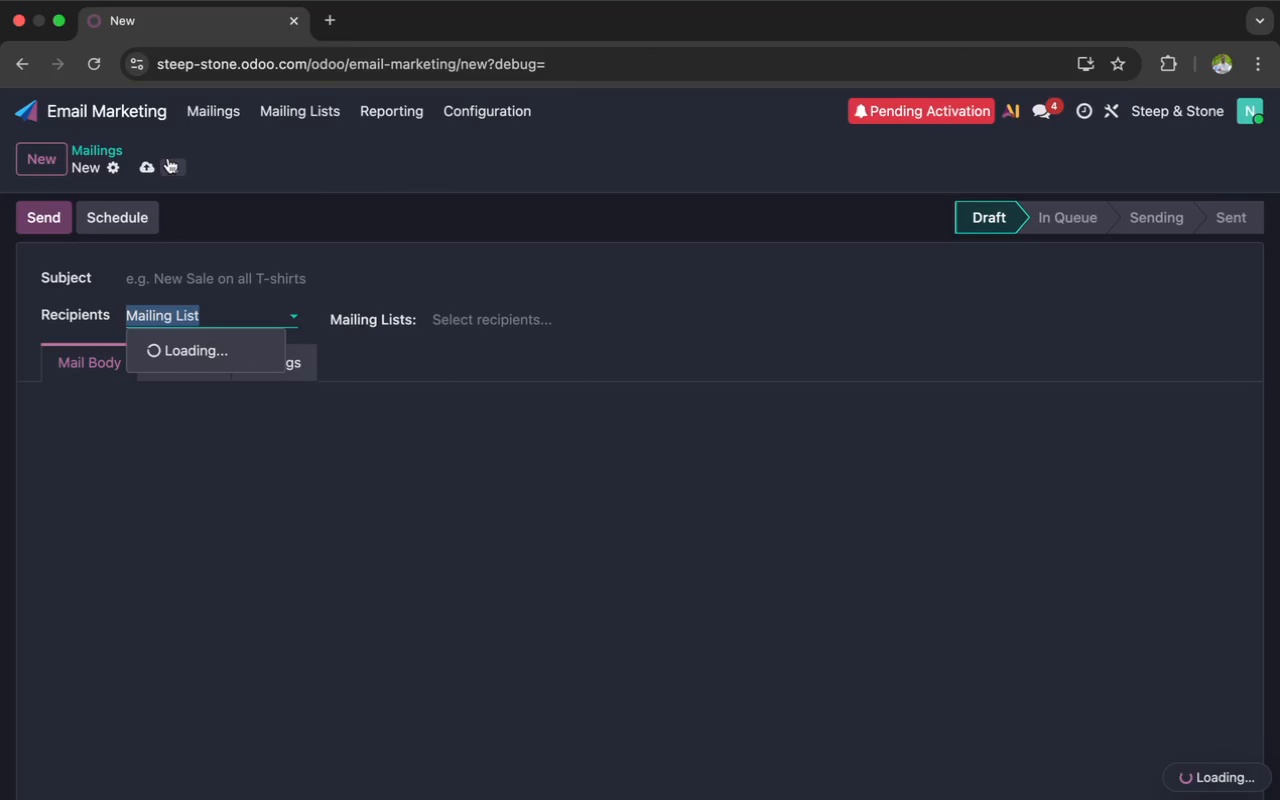 
left_click([237, 114])
 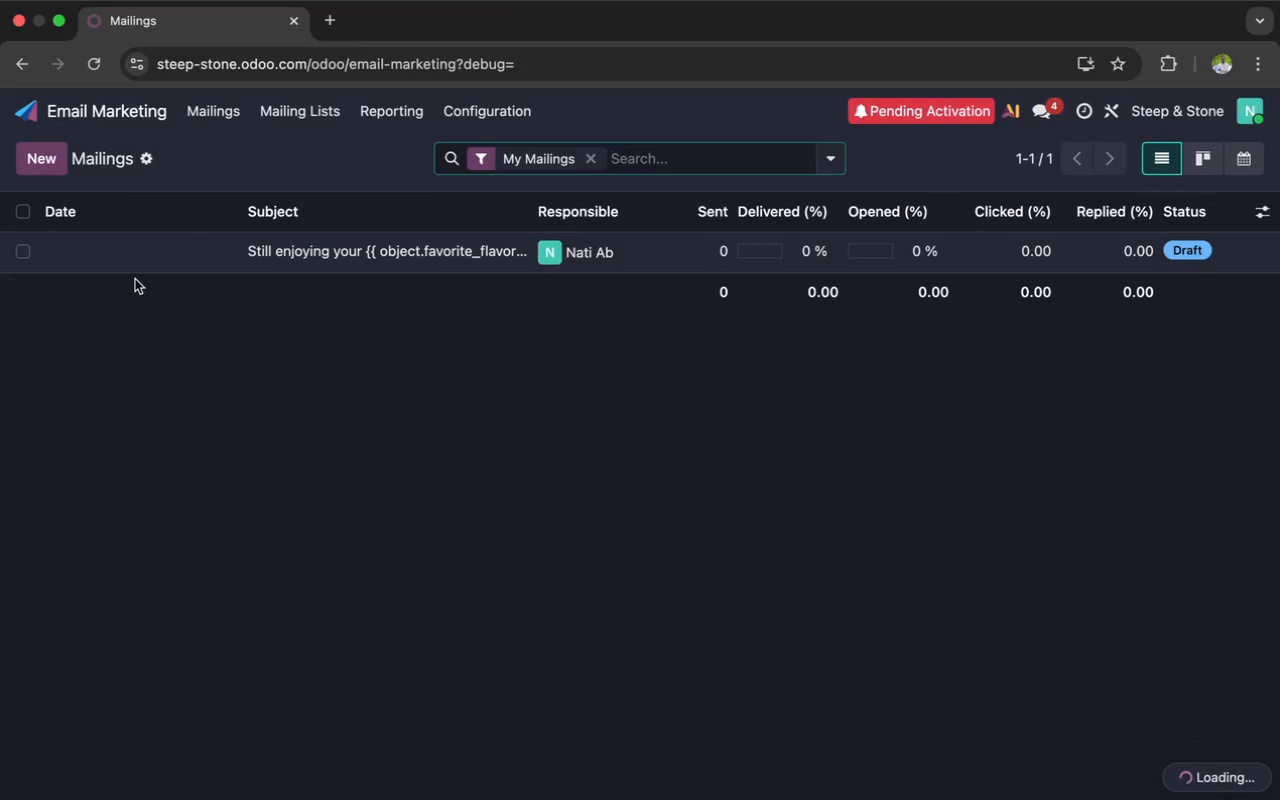 
wait(7.73)
 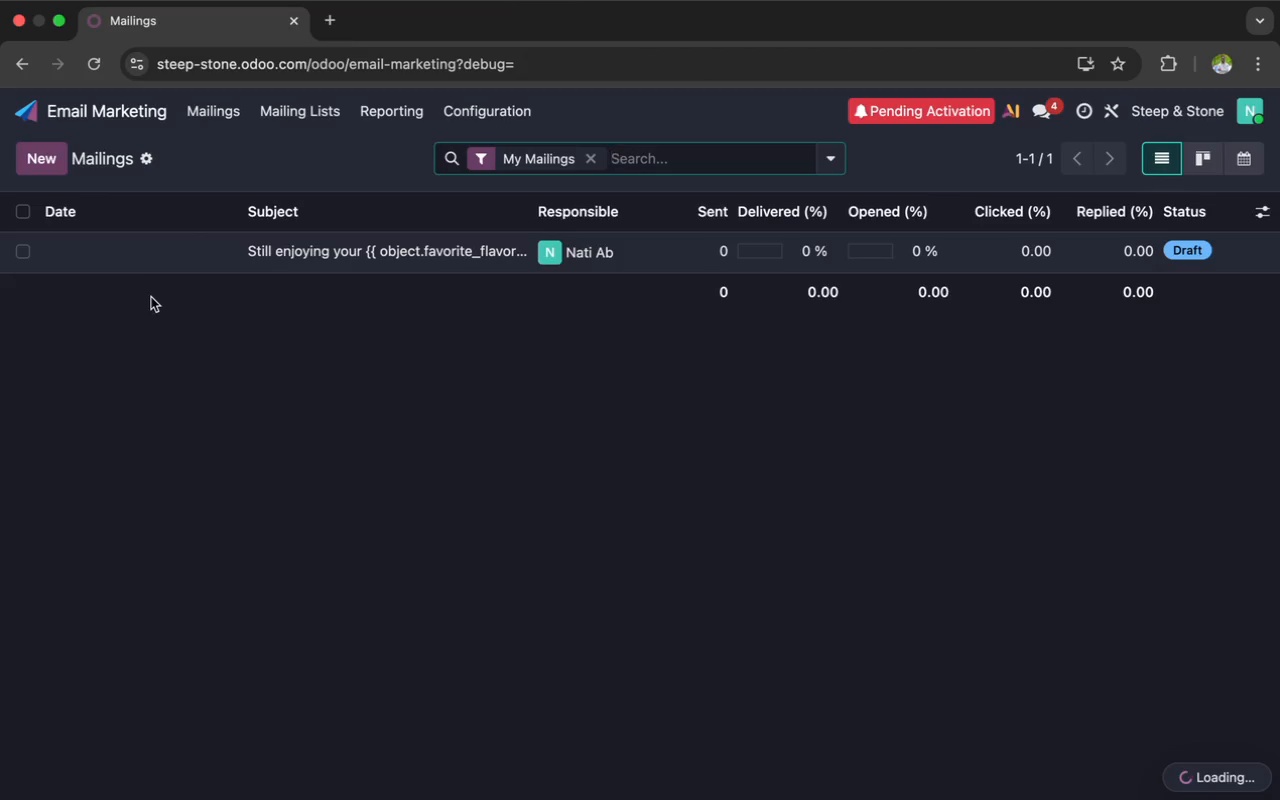 
left_click([48, 163])
 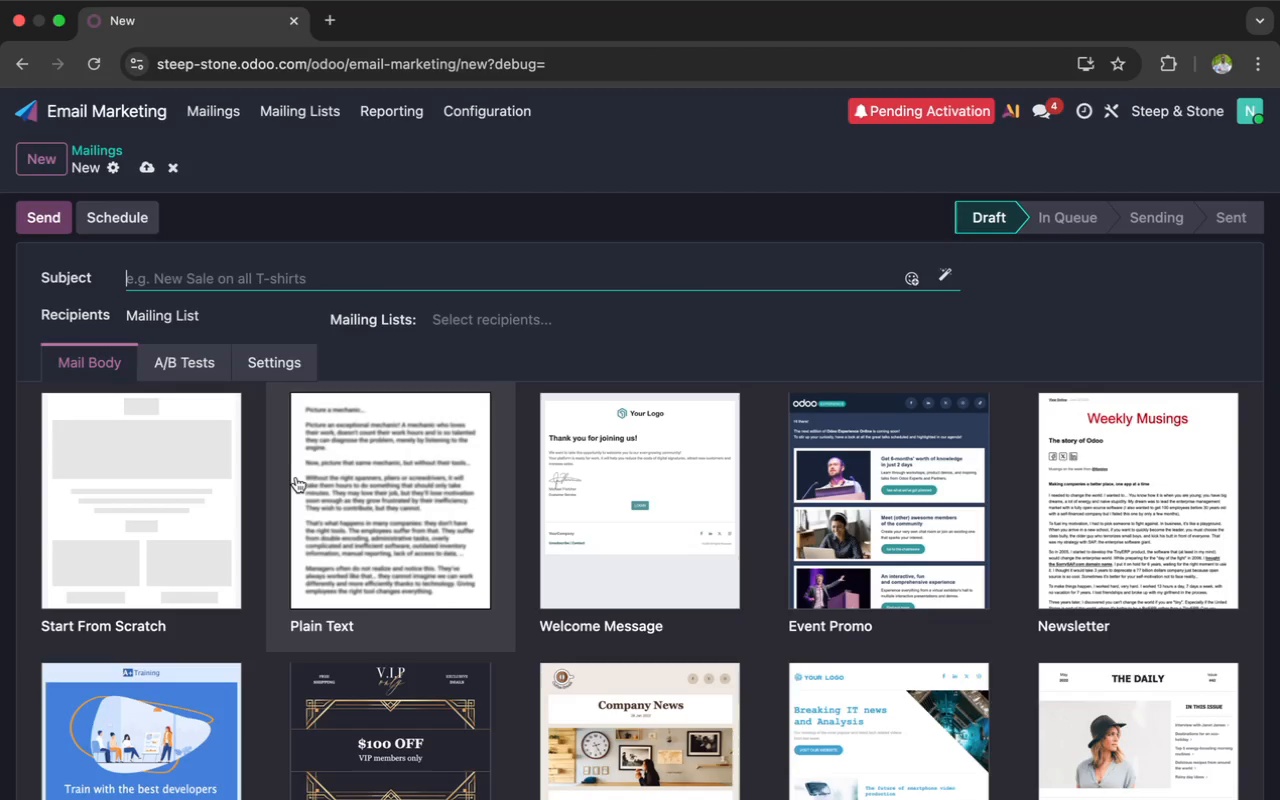 
wait(81.86)
 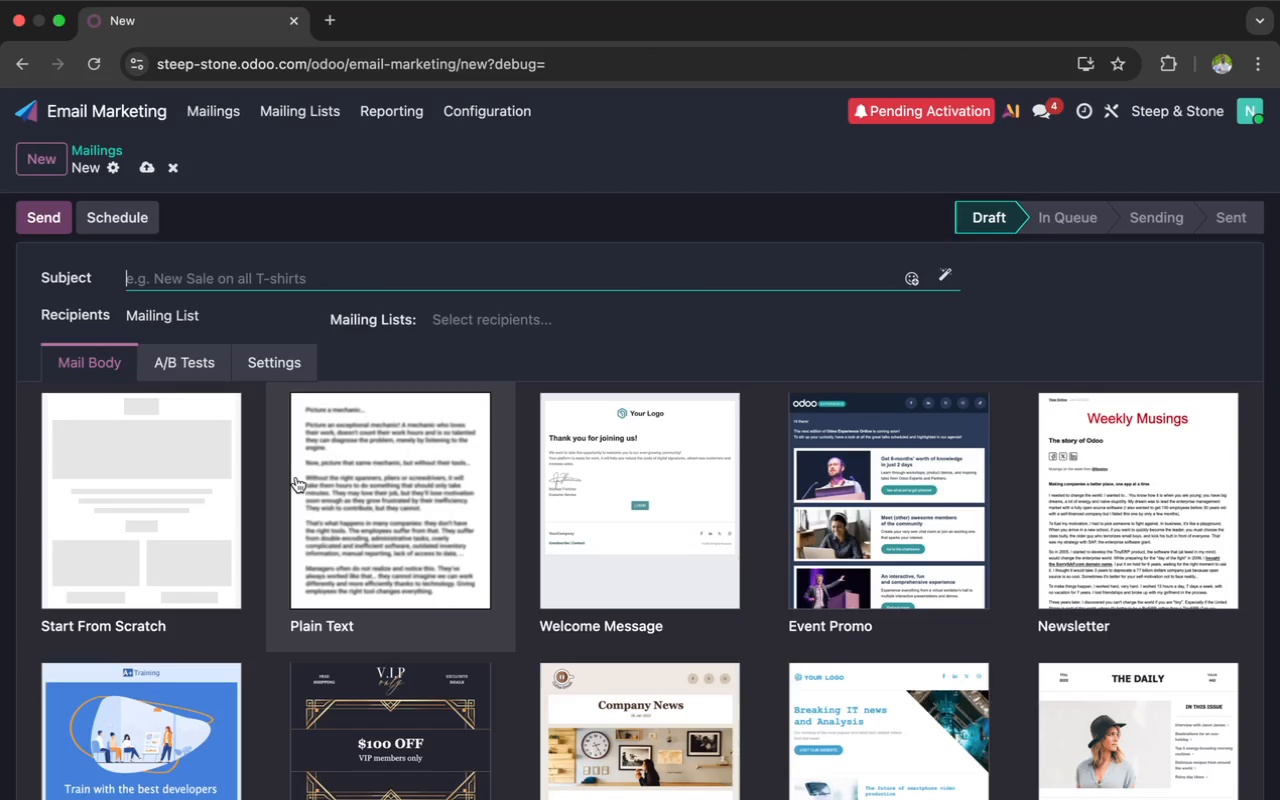 
type(A small gif)
key(Backspace)
type(ft )
 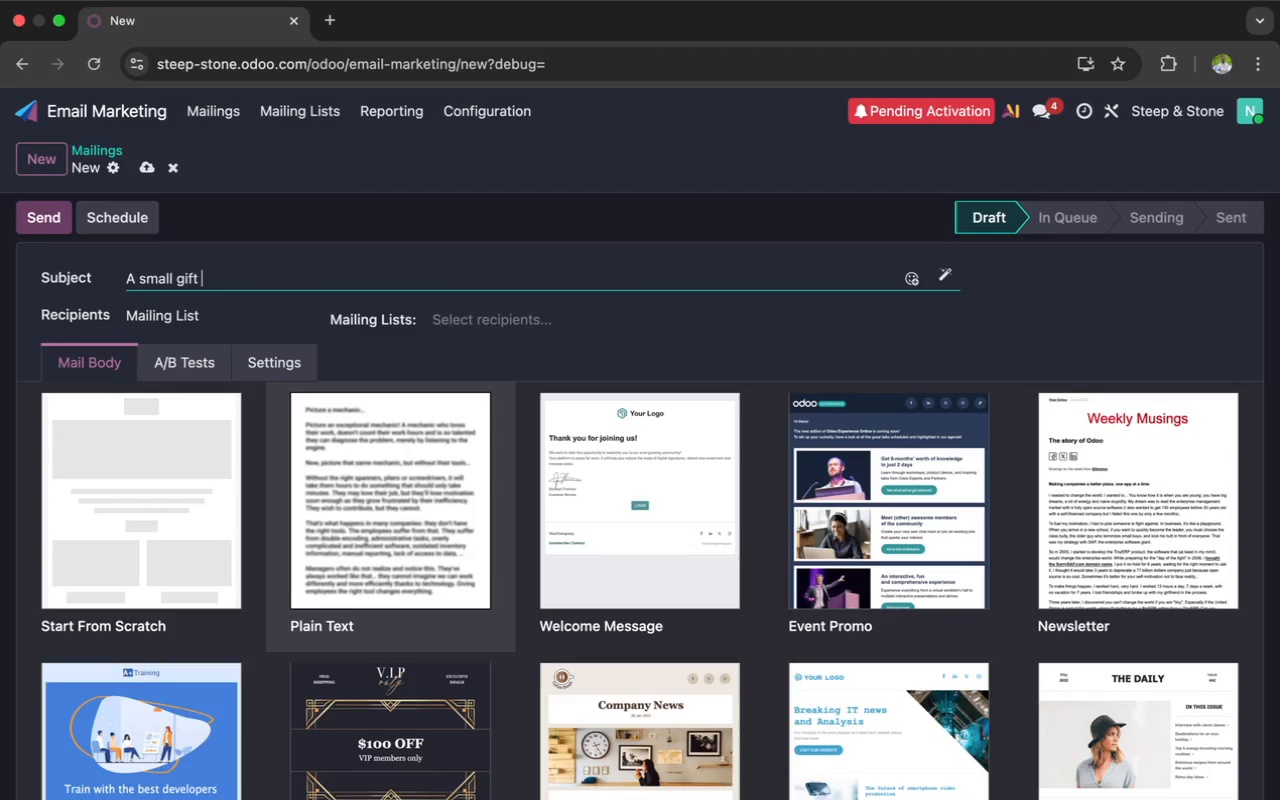 
type(for your naxt cup)
 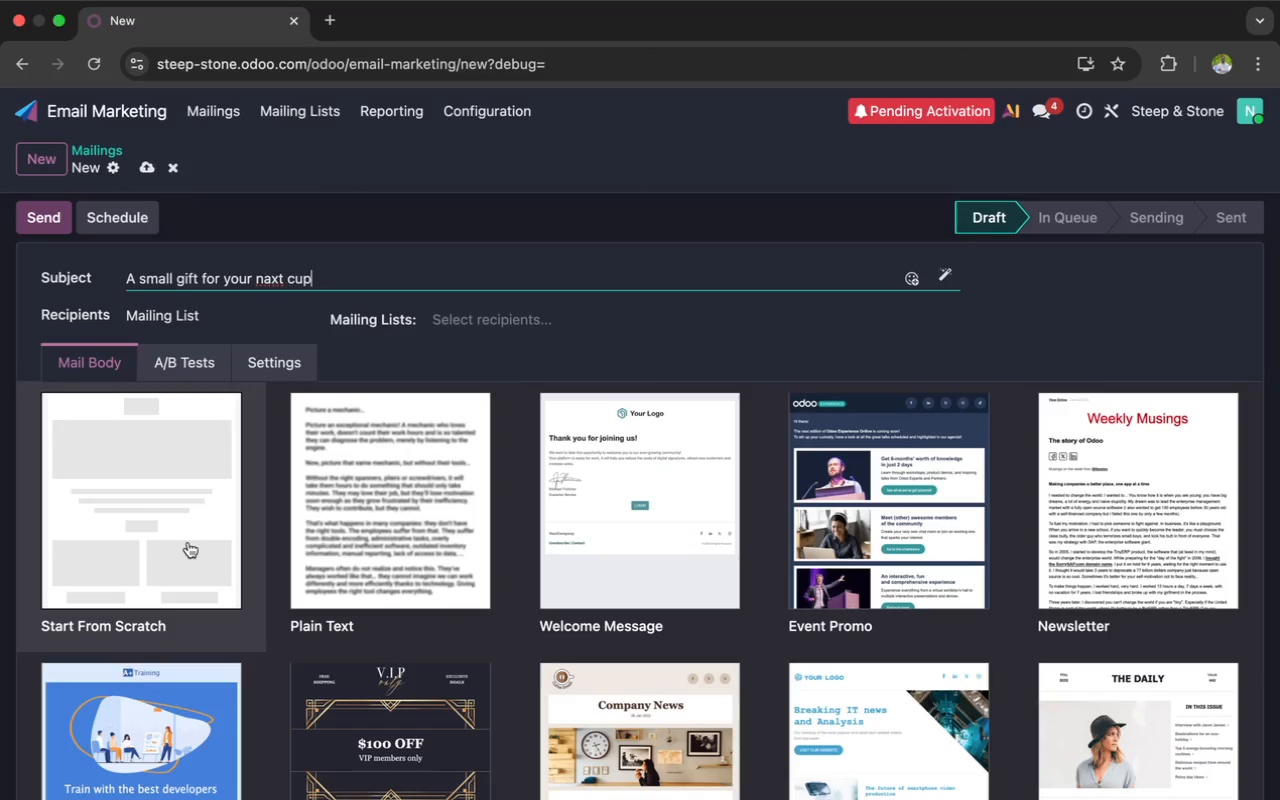 
left_click([182, 533])
 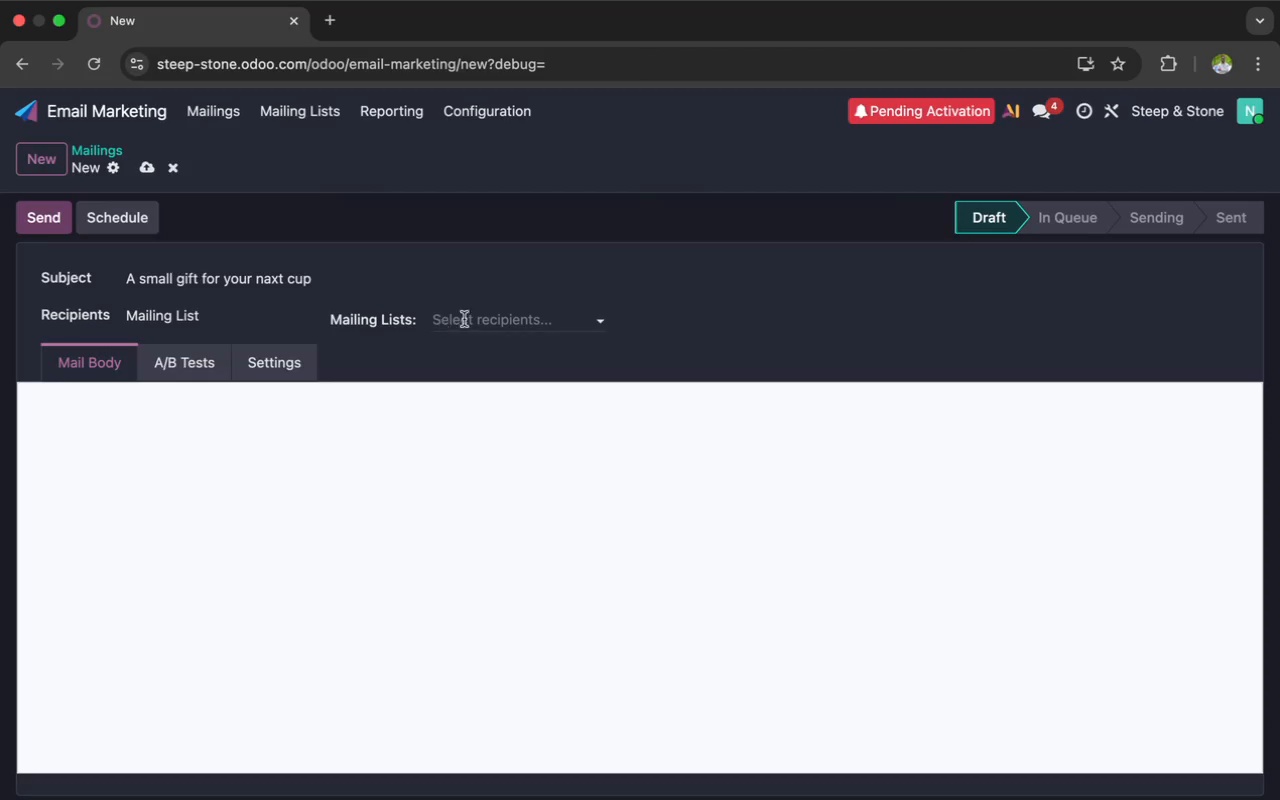 
left_click([475, 320])
 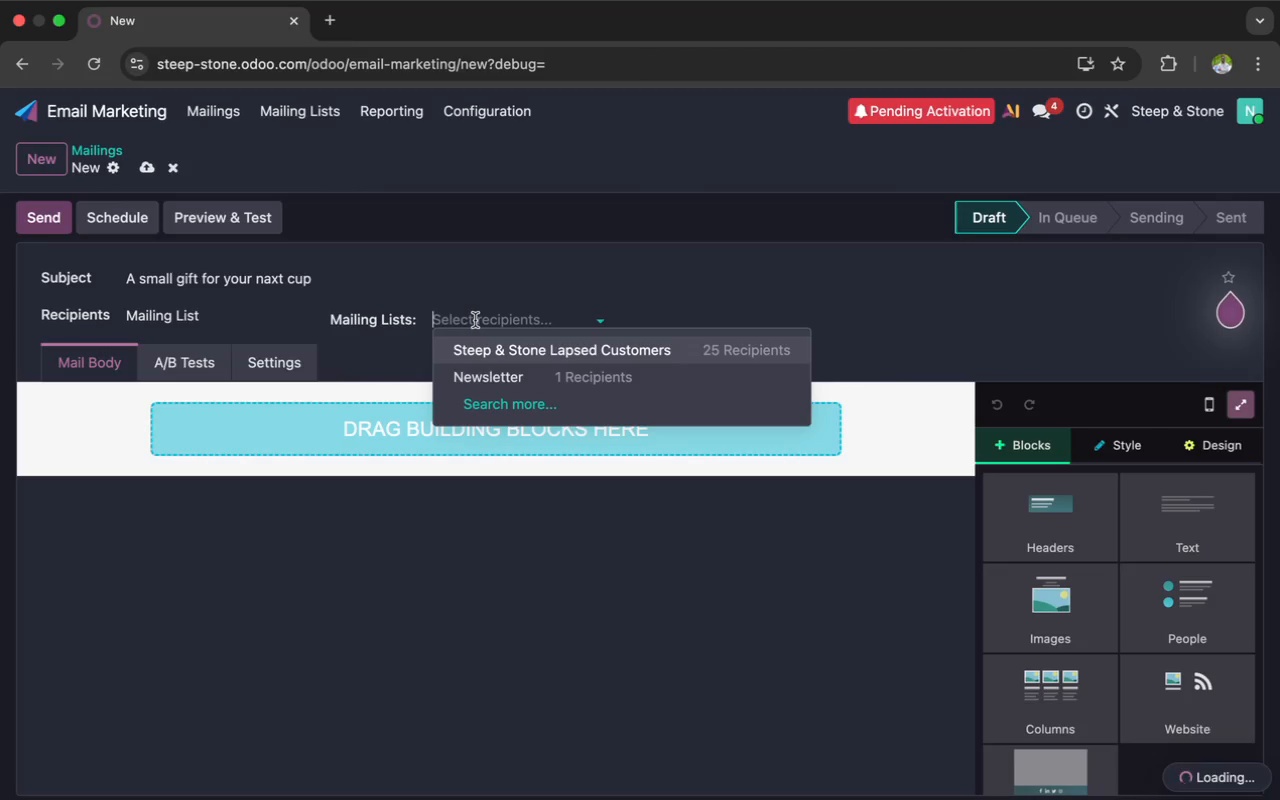 
left_click([484, 341])
 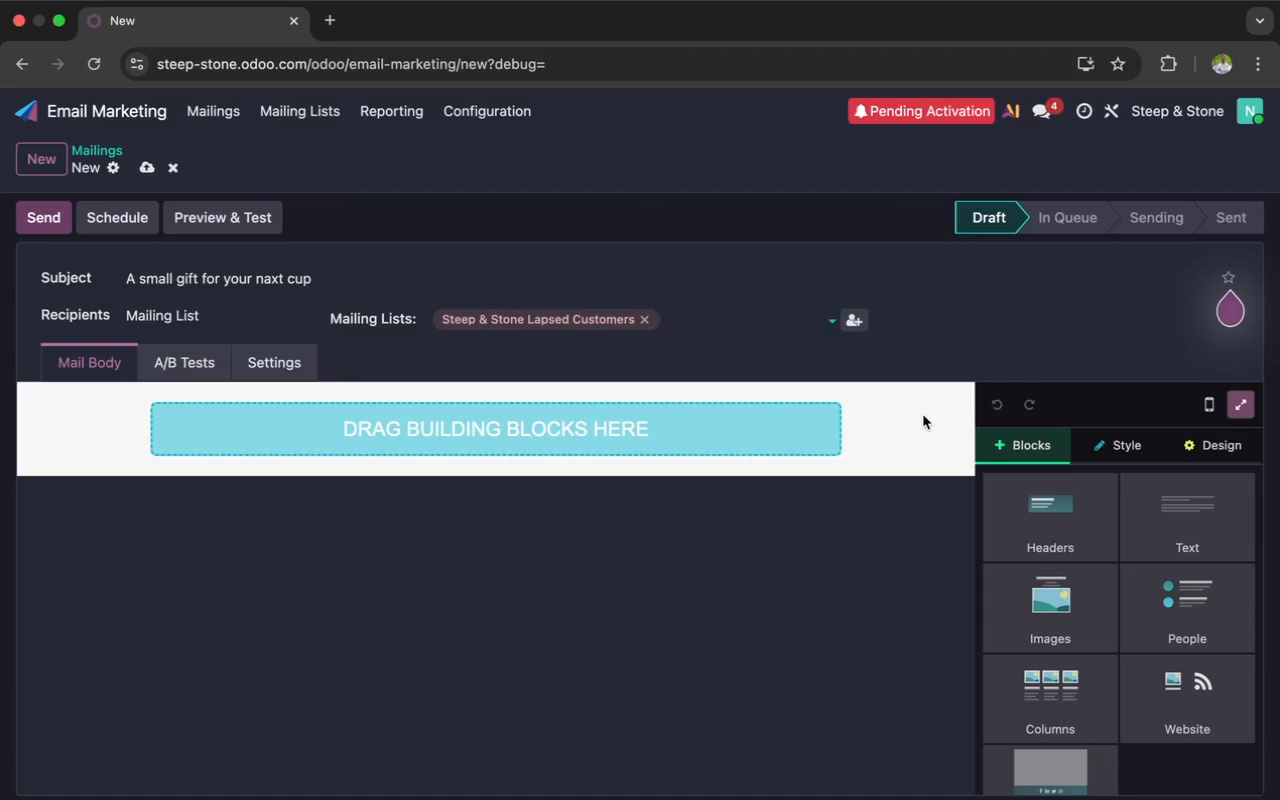 
wait(6.52)
 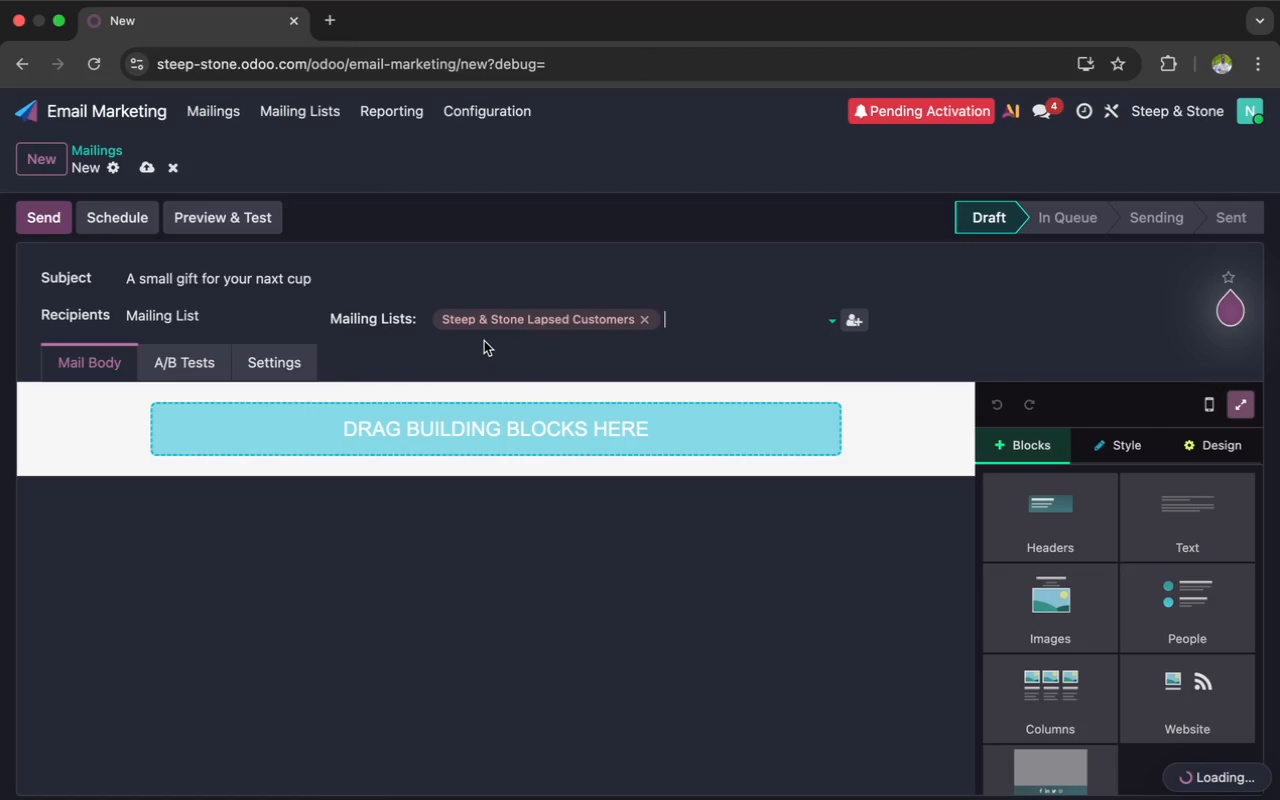 
mouse_move([1157, 508])
 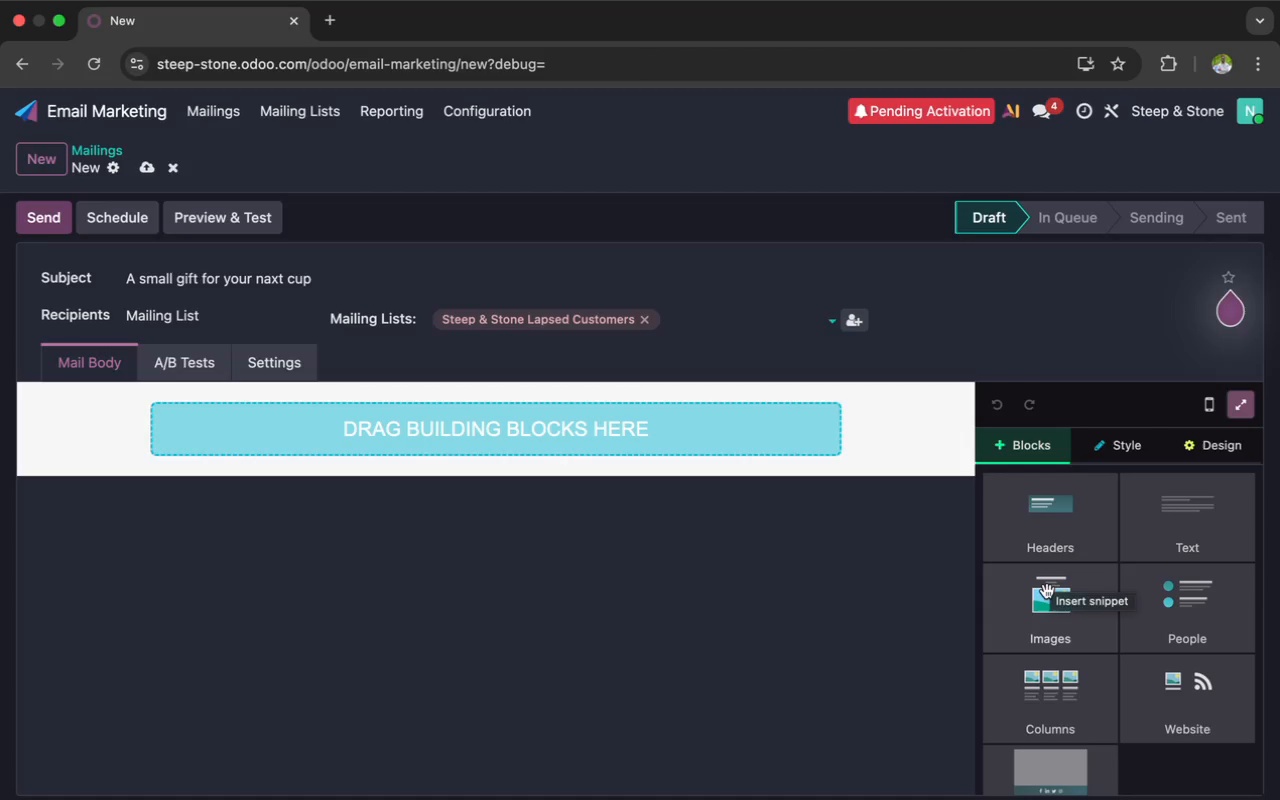 
left_click([1047, 591])
 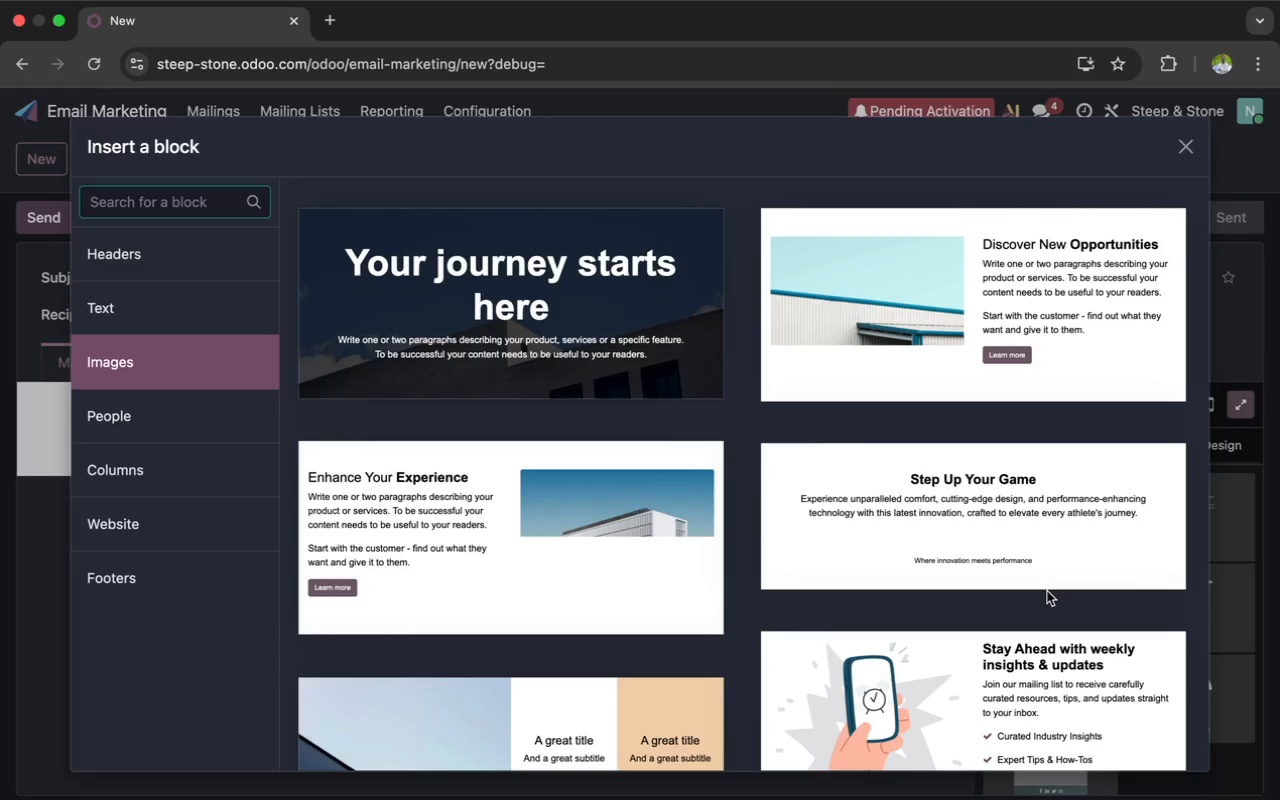 
scroll: coordinate [1047, 580], scroll_direction: down, amount: 23.0
 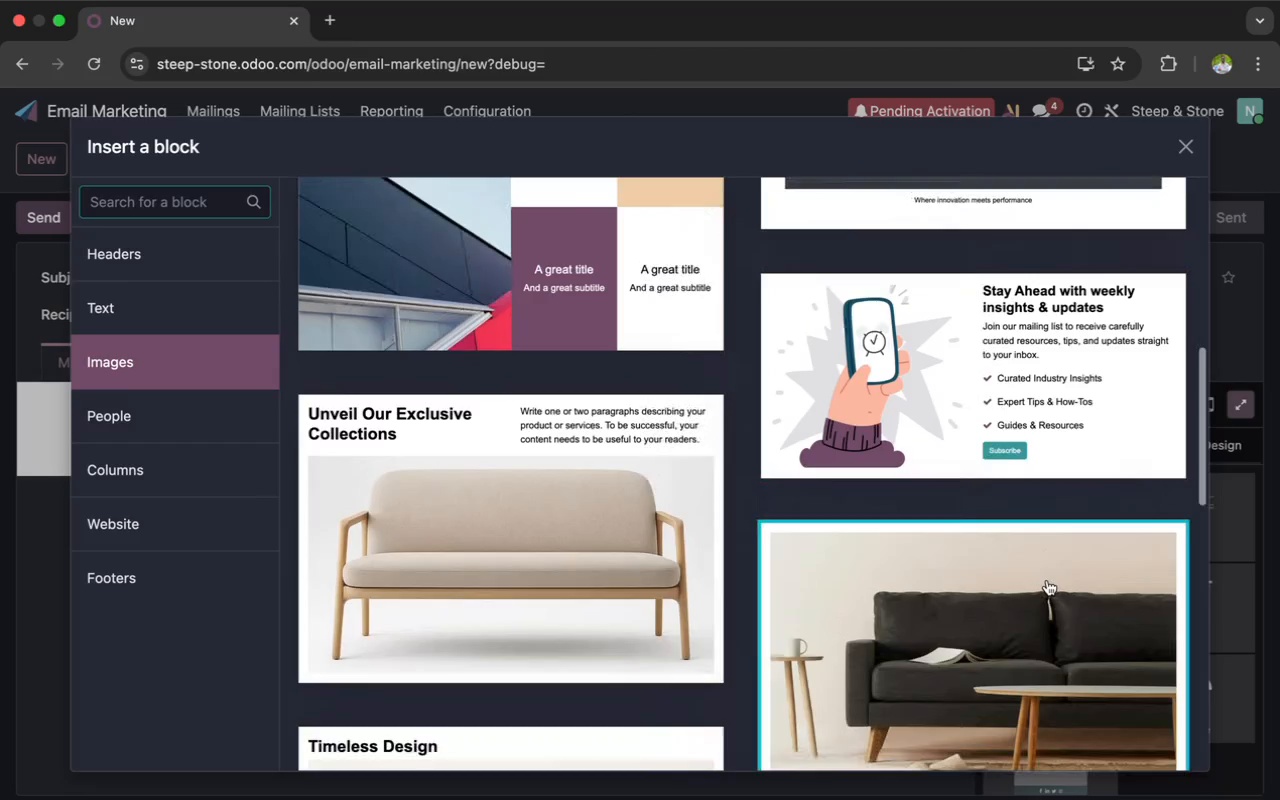 
left_click([1047, 580])
 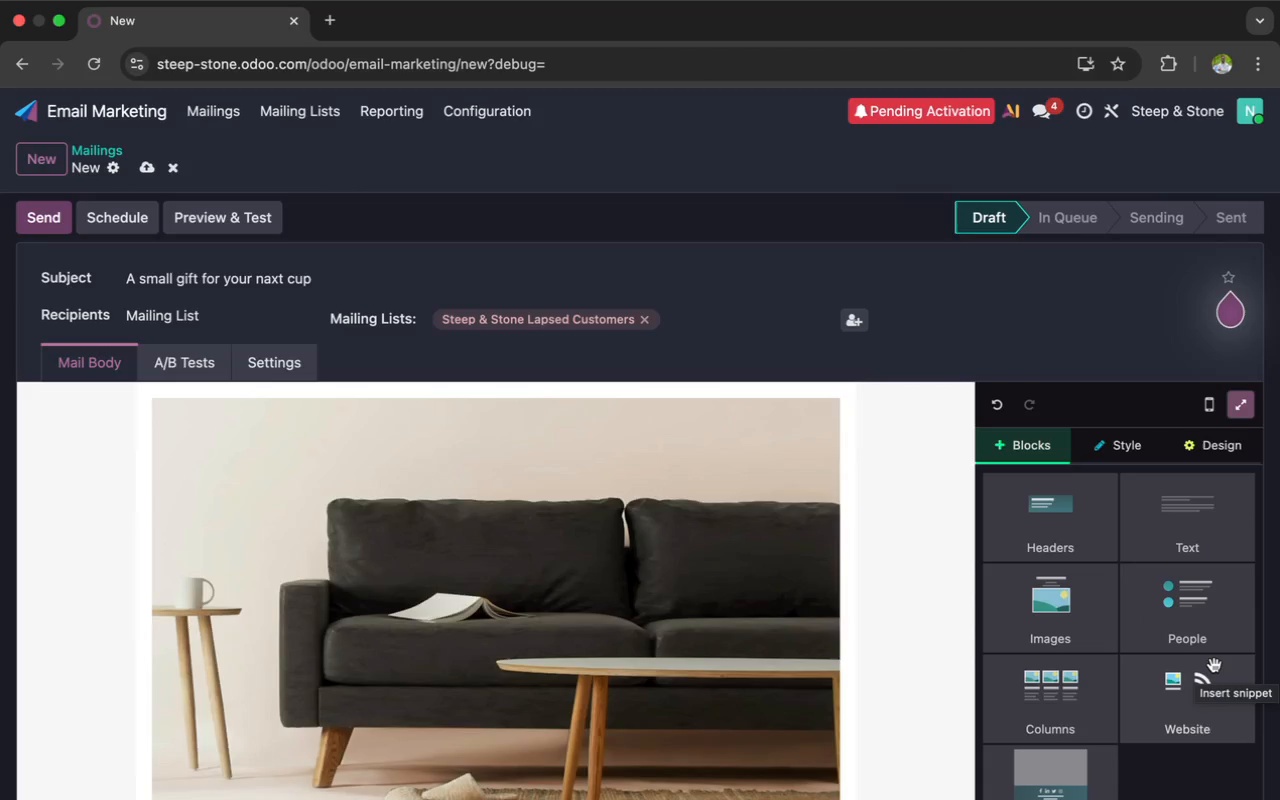 
scroll: coordinate [1214, 665], scroll_direction: down, amount: 5.0
 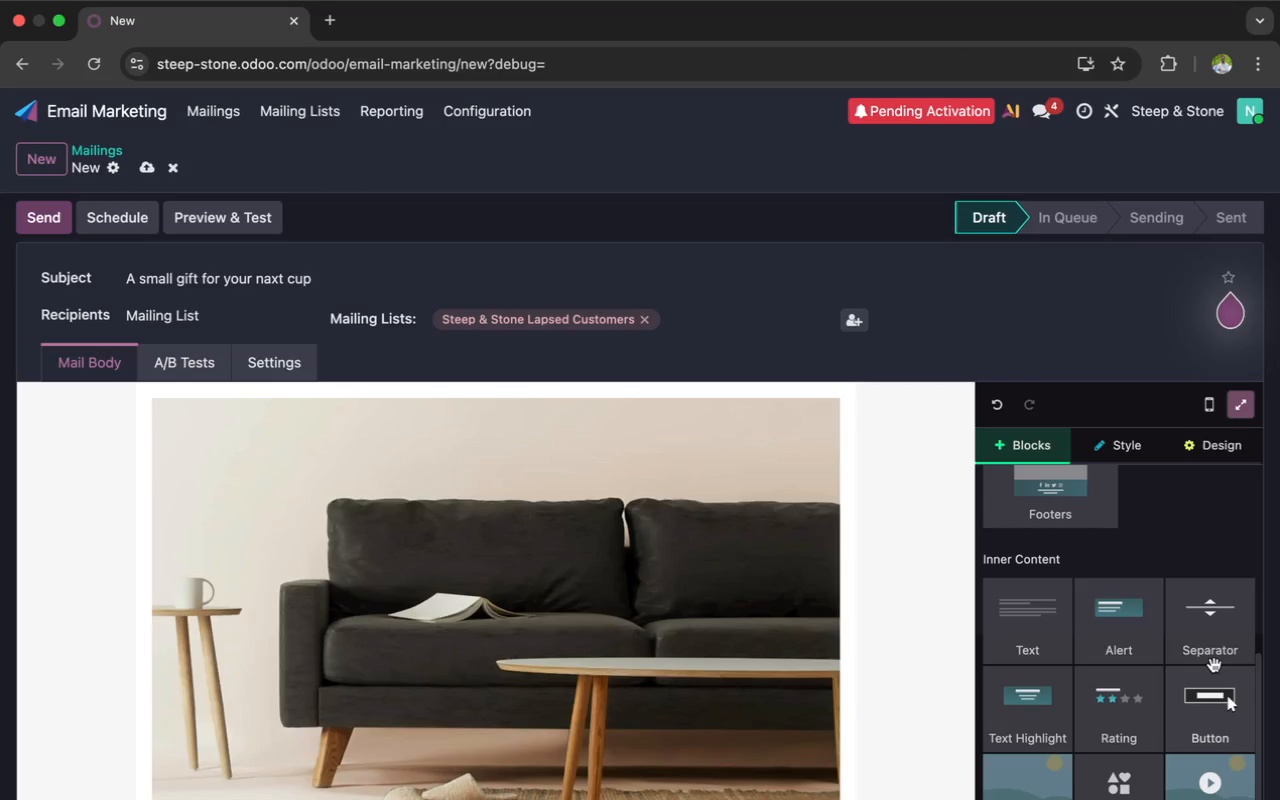 
scroll: coordinate [1214, 665], scroll_direction: up, amount: 48.0
 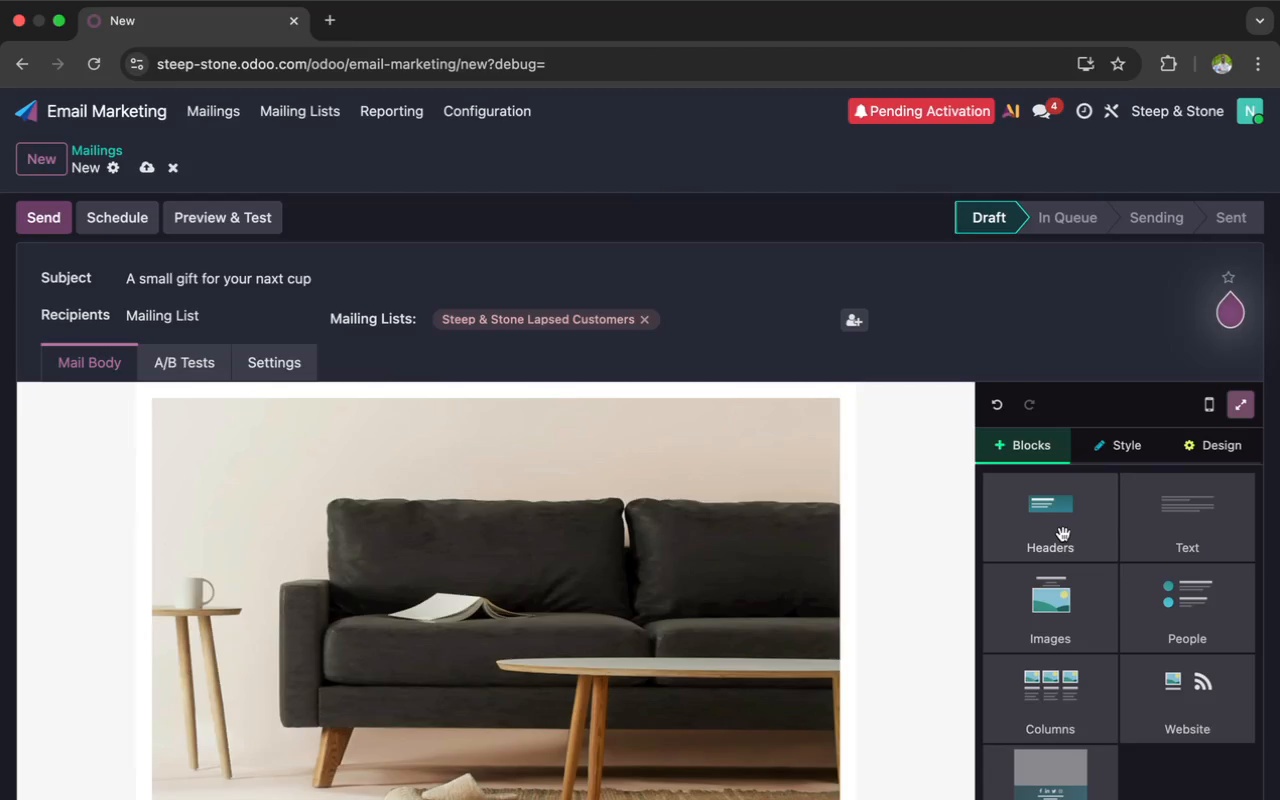 
left_click([1063, 535])
 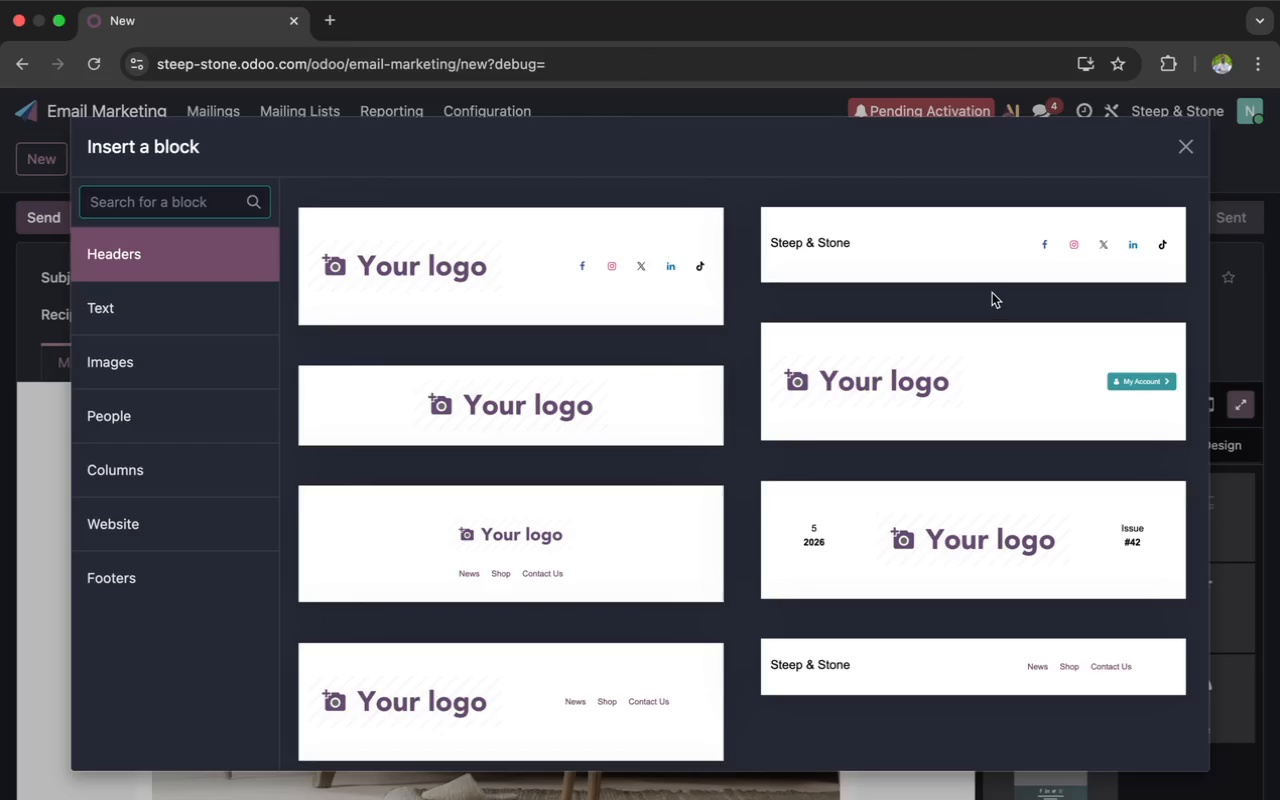 
left_click([970, 255])
 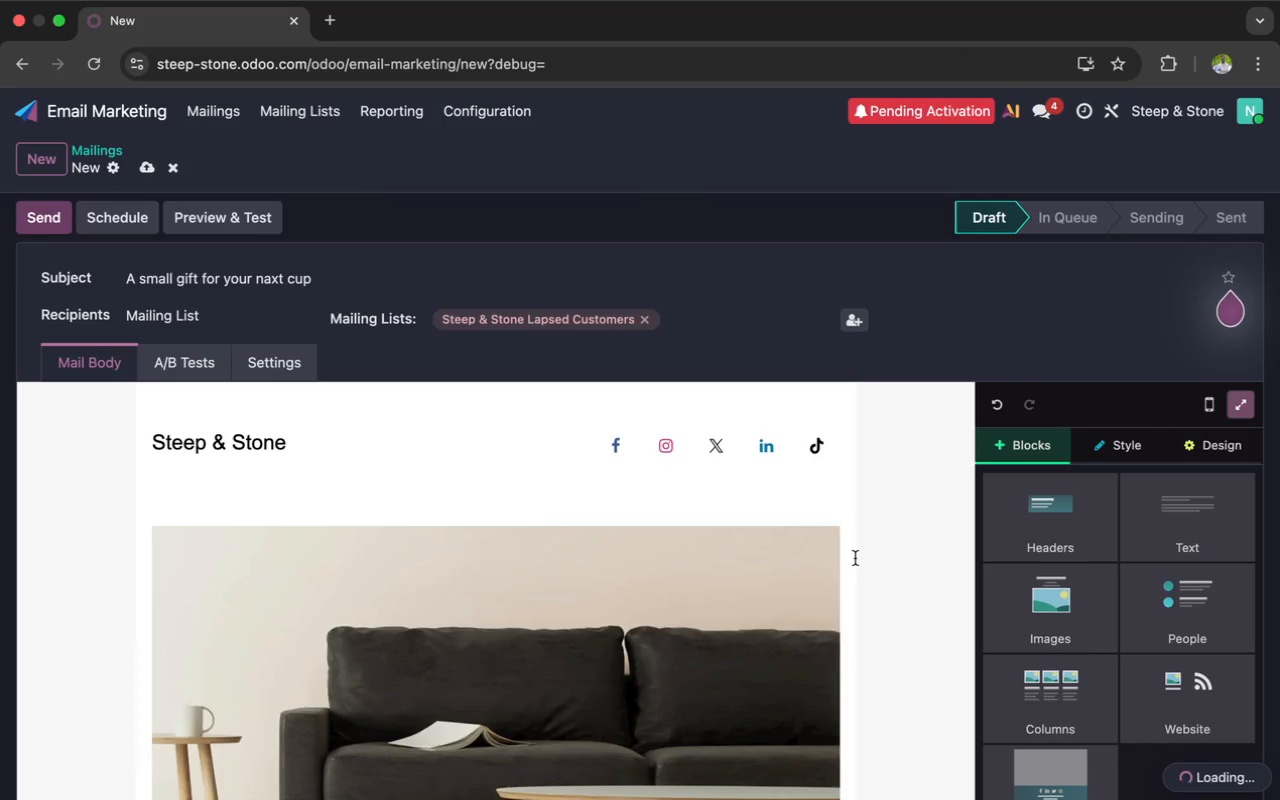 
scroll: coordinate [855, 550], scroll_direction: down, amount: 21.0
 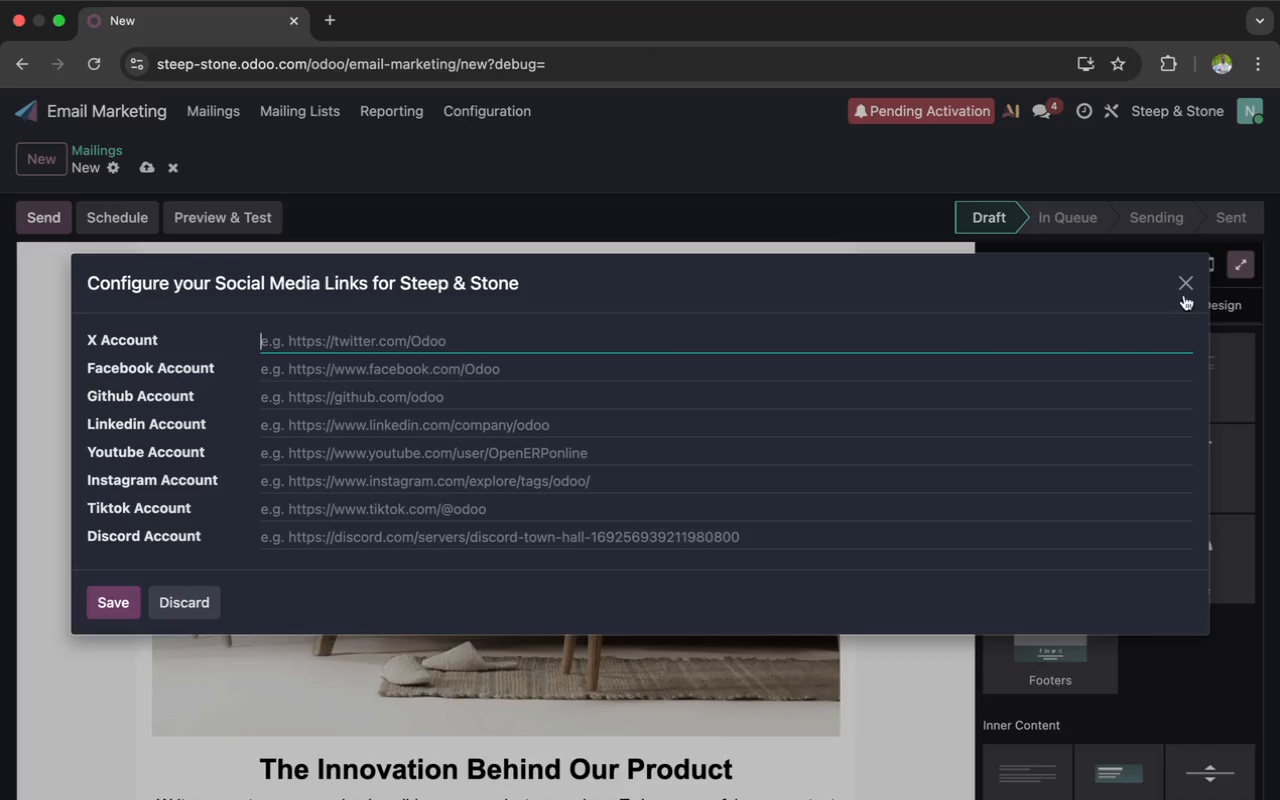 
left_click([1190, 292])
 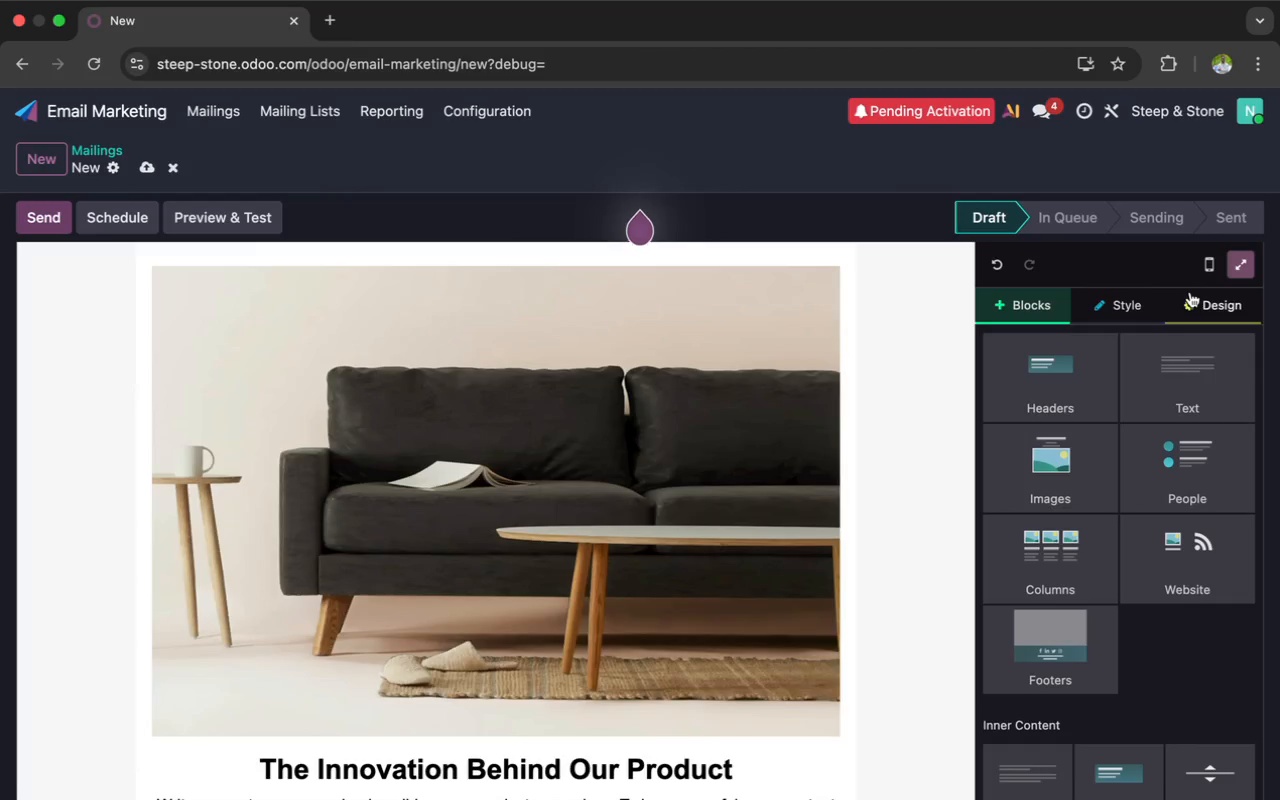 
wait(5.03)
 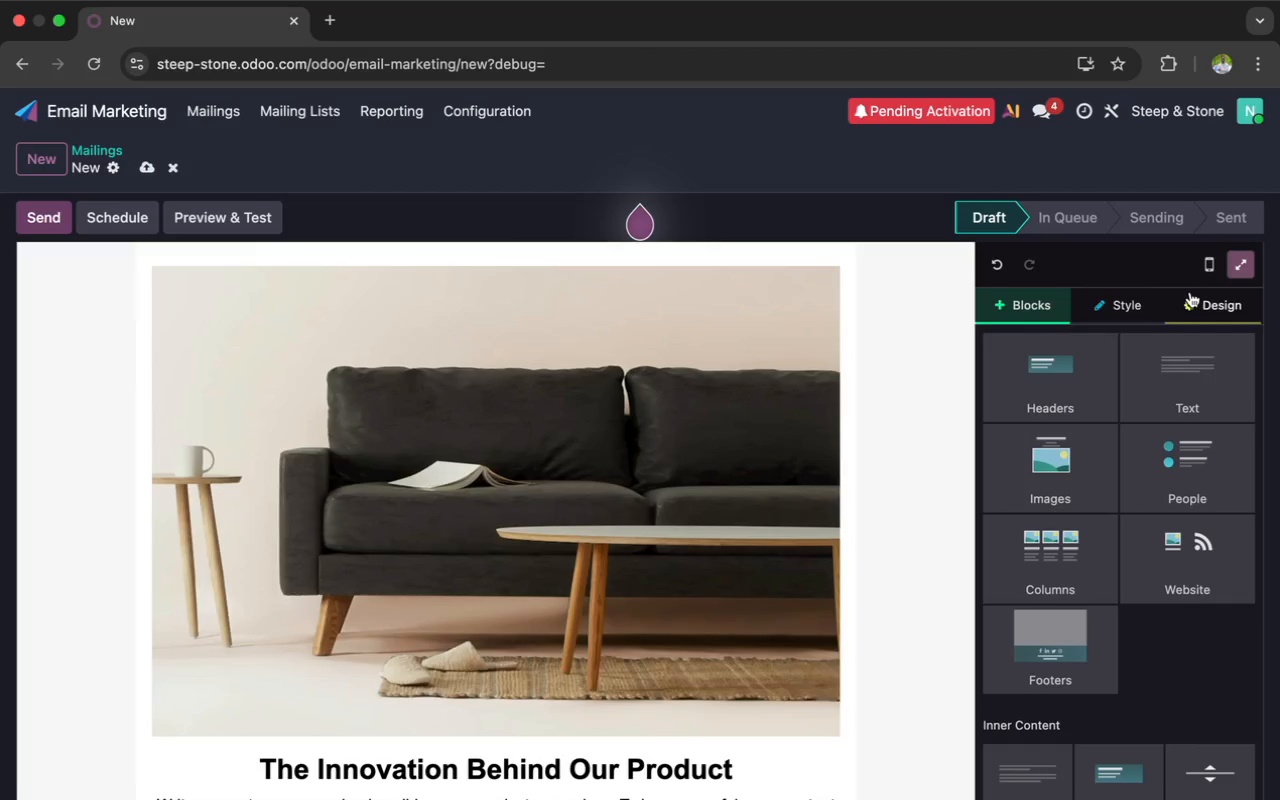 
scroll: coordinate [881, 396], scroll_direction: up, amount: 41.0
 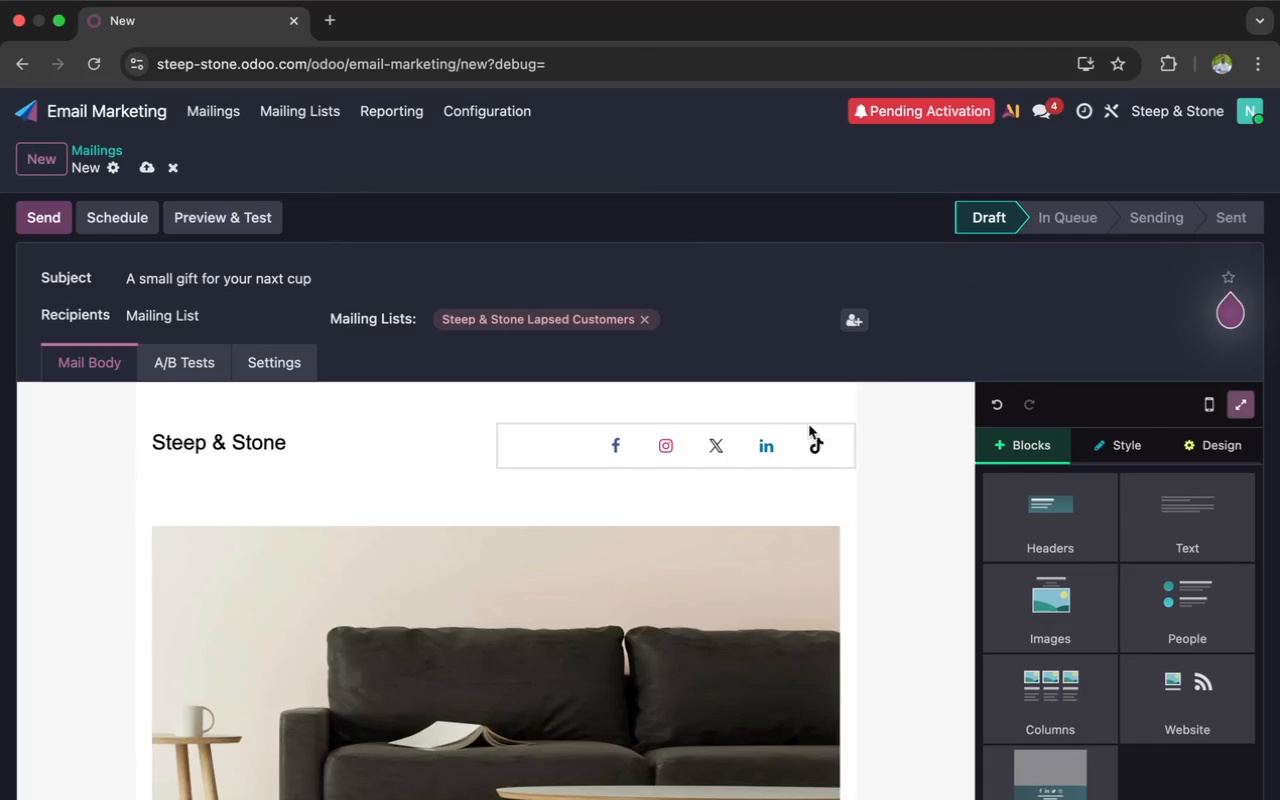 
mouse_move([771, 435])
 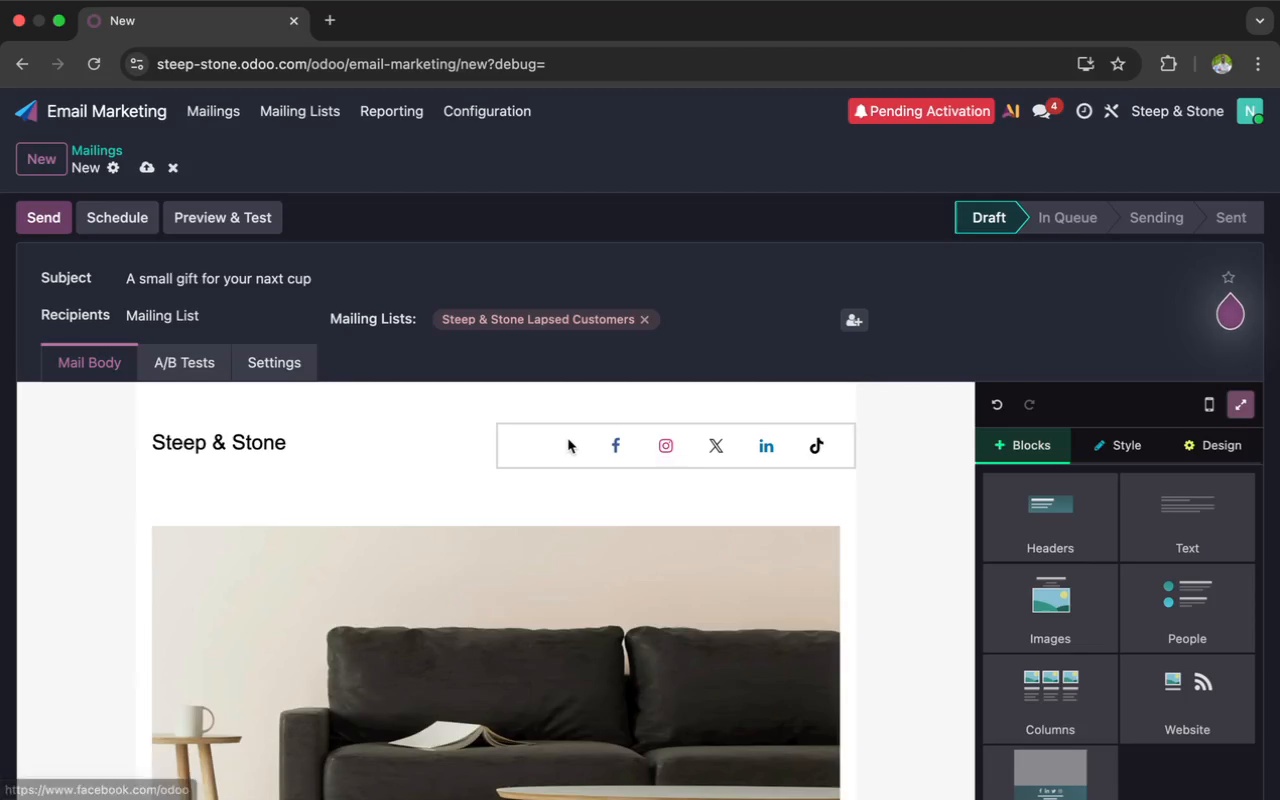 
left_click([568, 439])
 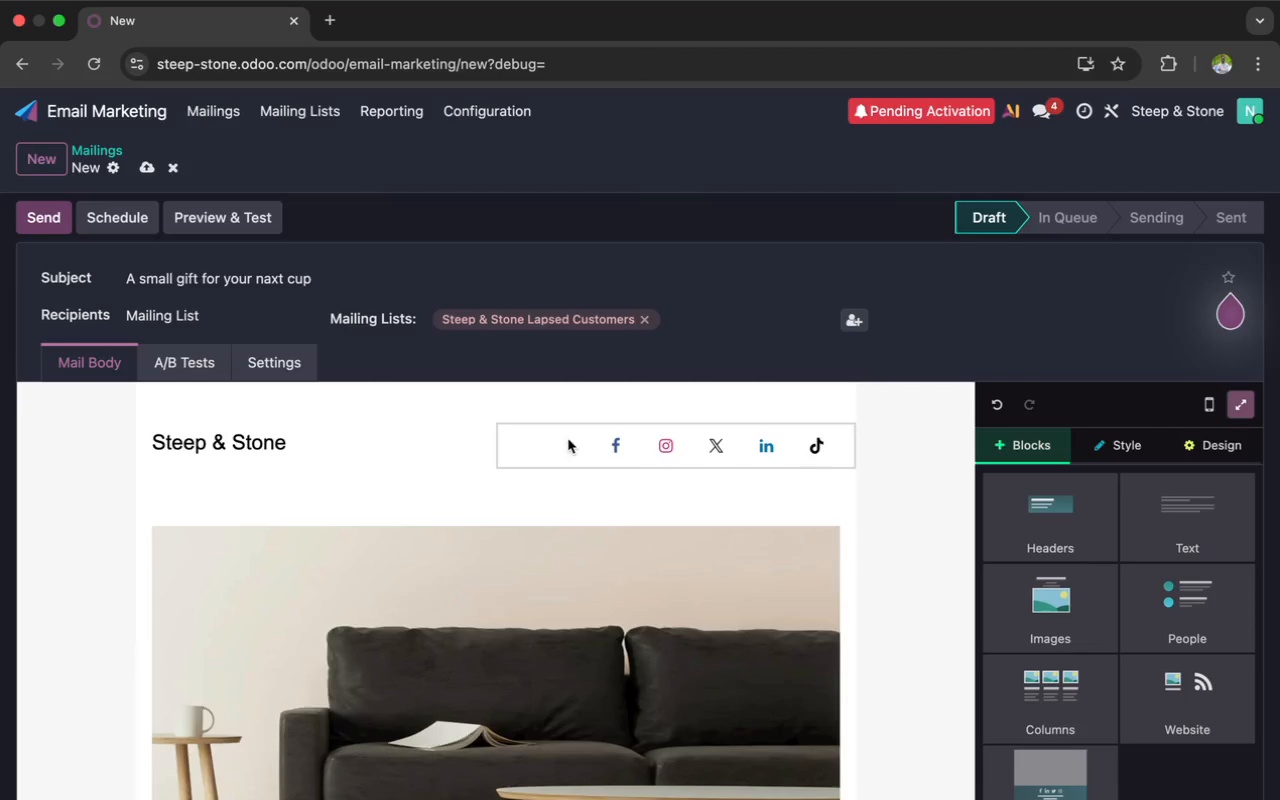 
mouse_move([553, 436])
 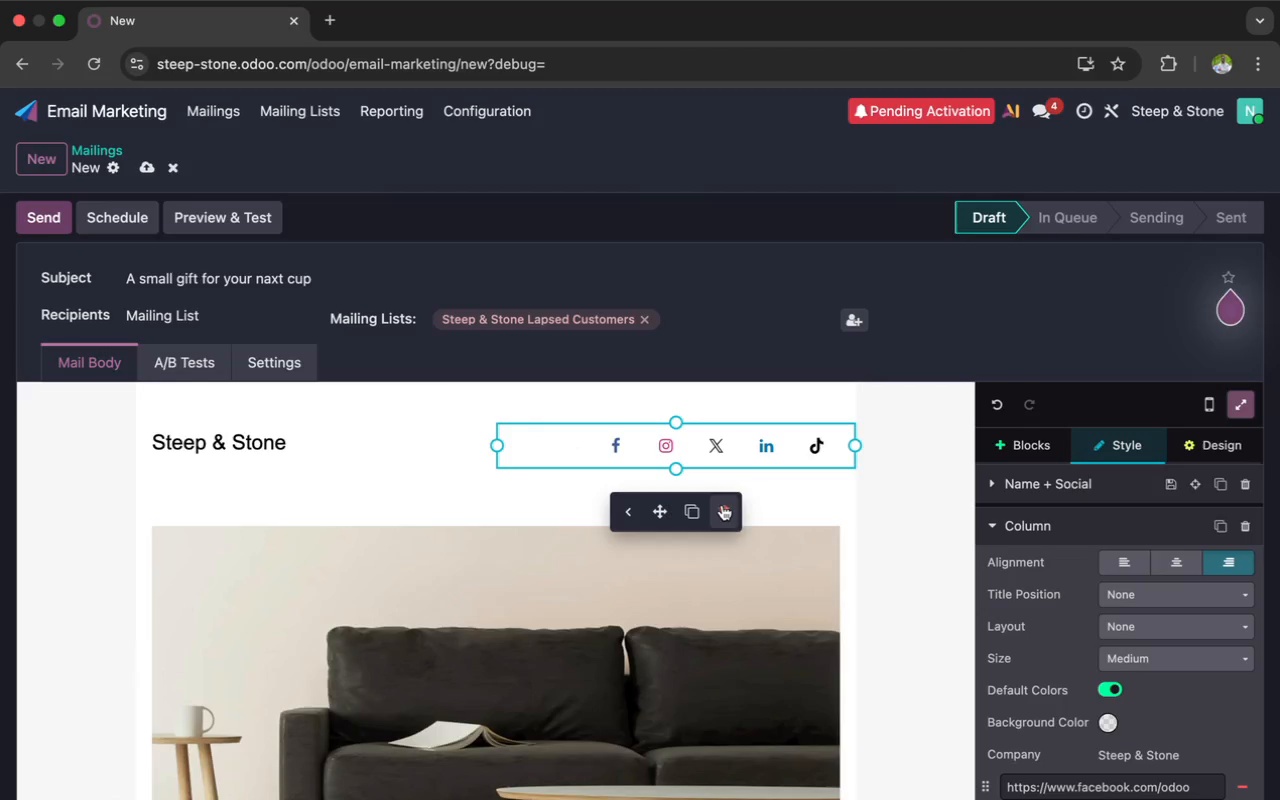 
left_click([722, 505])
 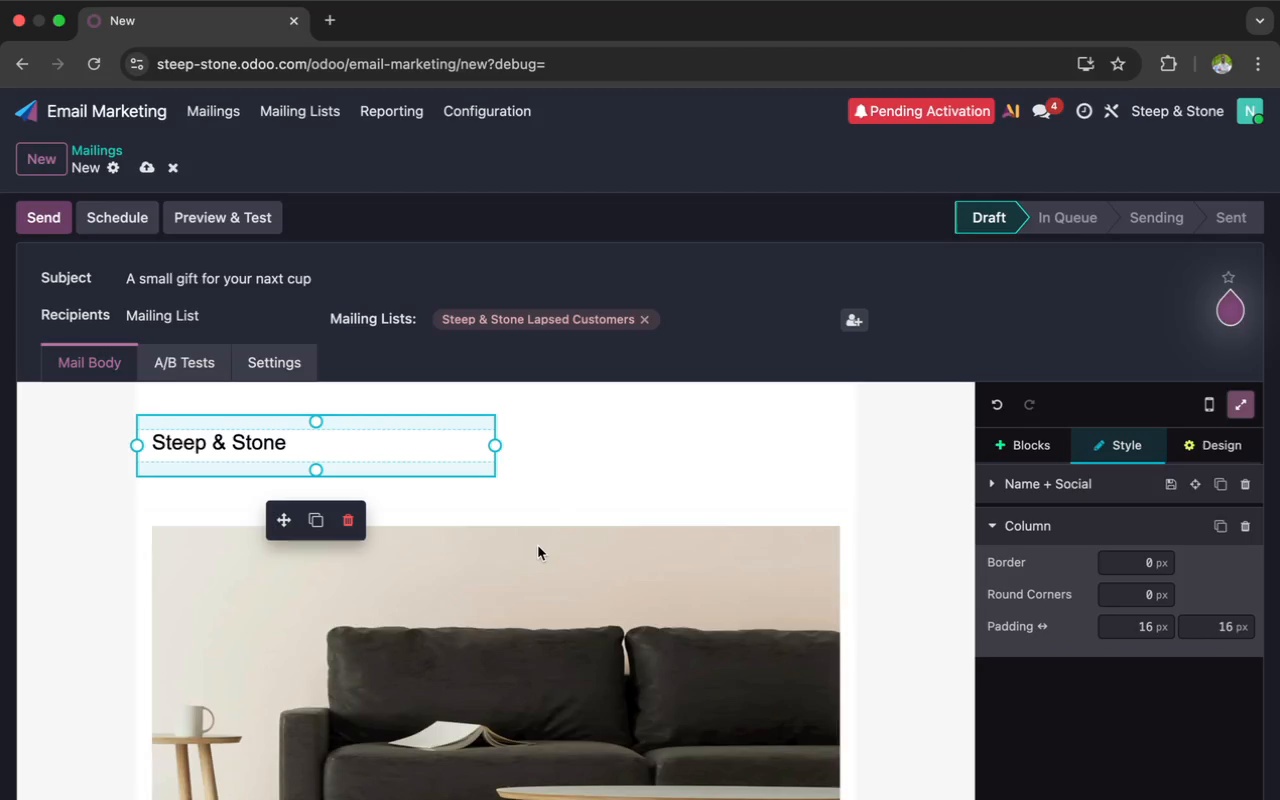 
left_click([533, 551])
 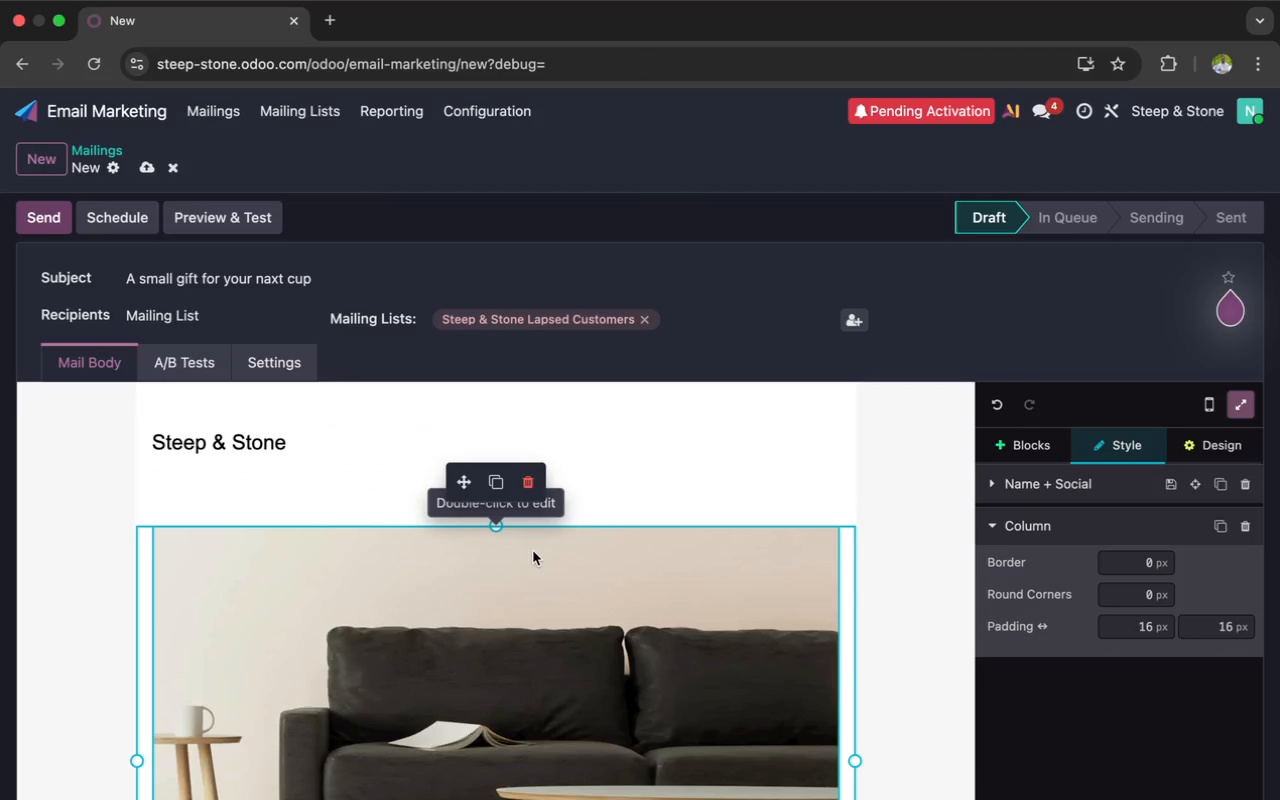 
scroll: coordinate [533, 551], scroll_direction: down, amount: 34.0
 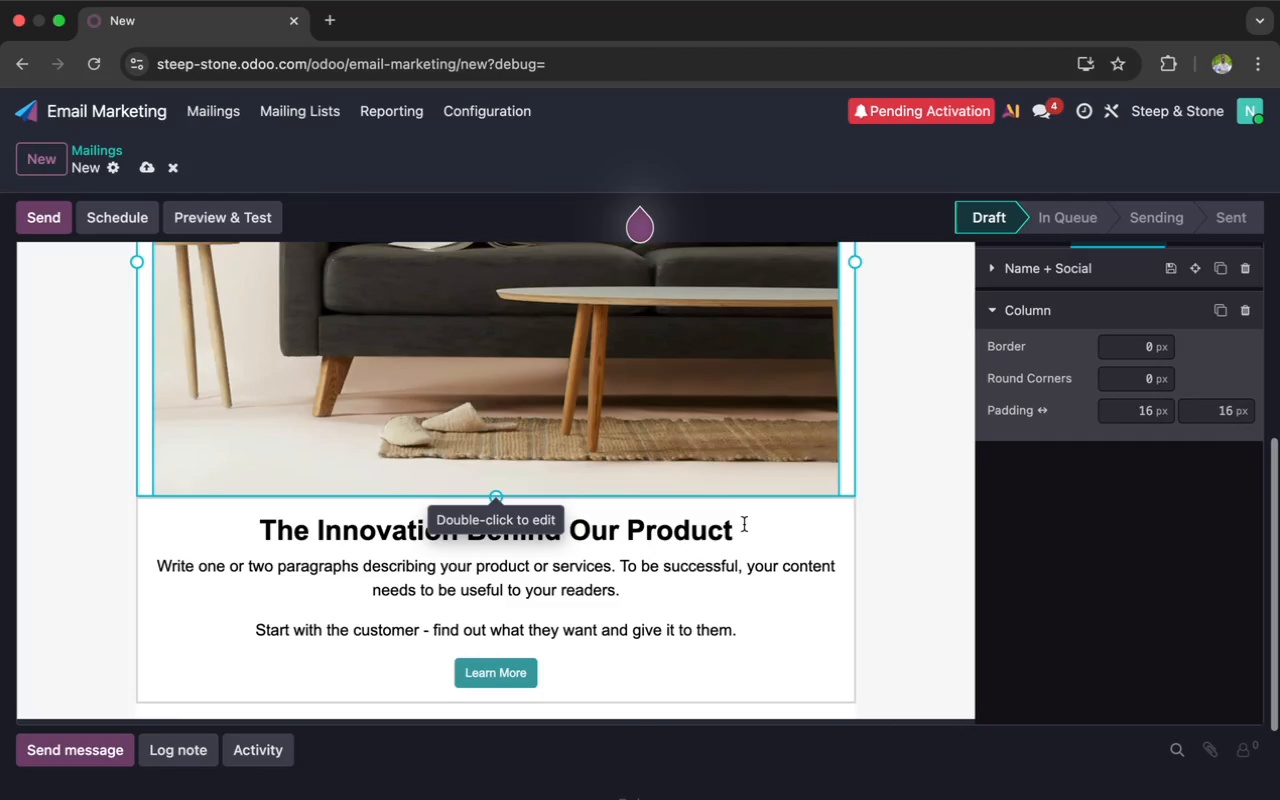 
left_click([736, 529])
 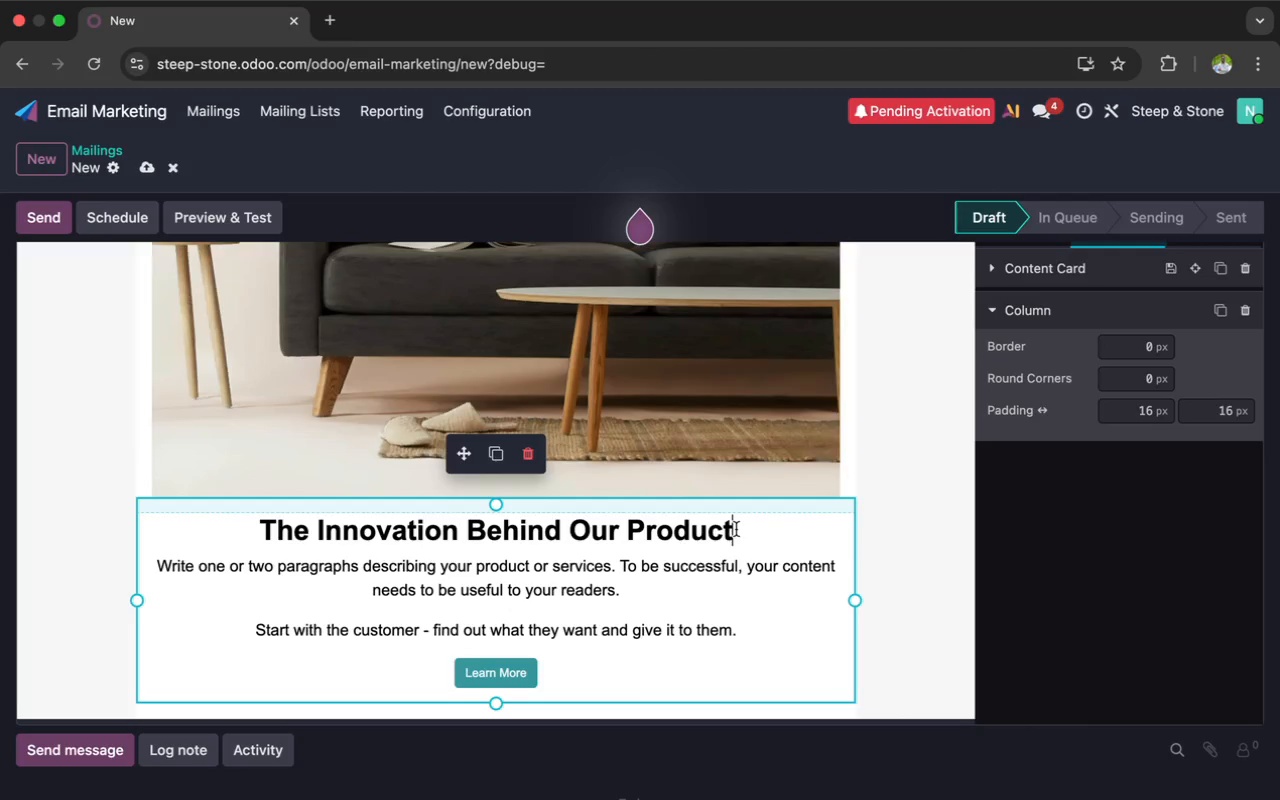 
wait(44.99)
 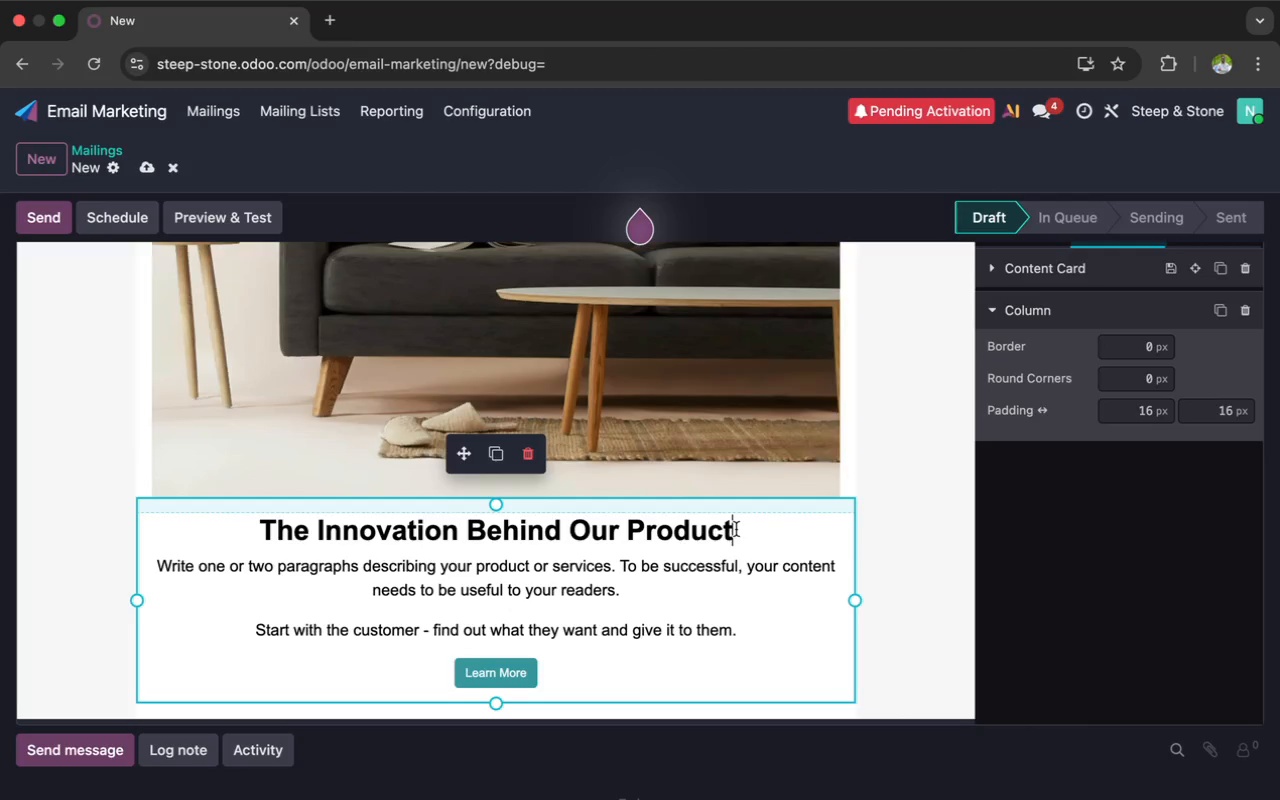 
left_click_drag(start_coordinate=[734, 542], to_coordinate=[254, 515])
 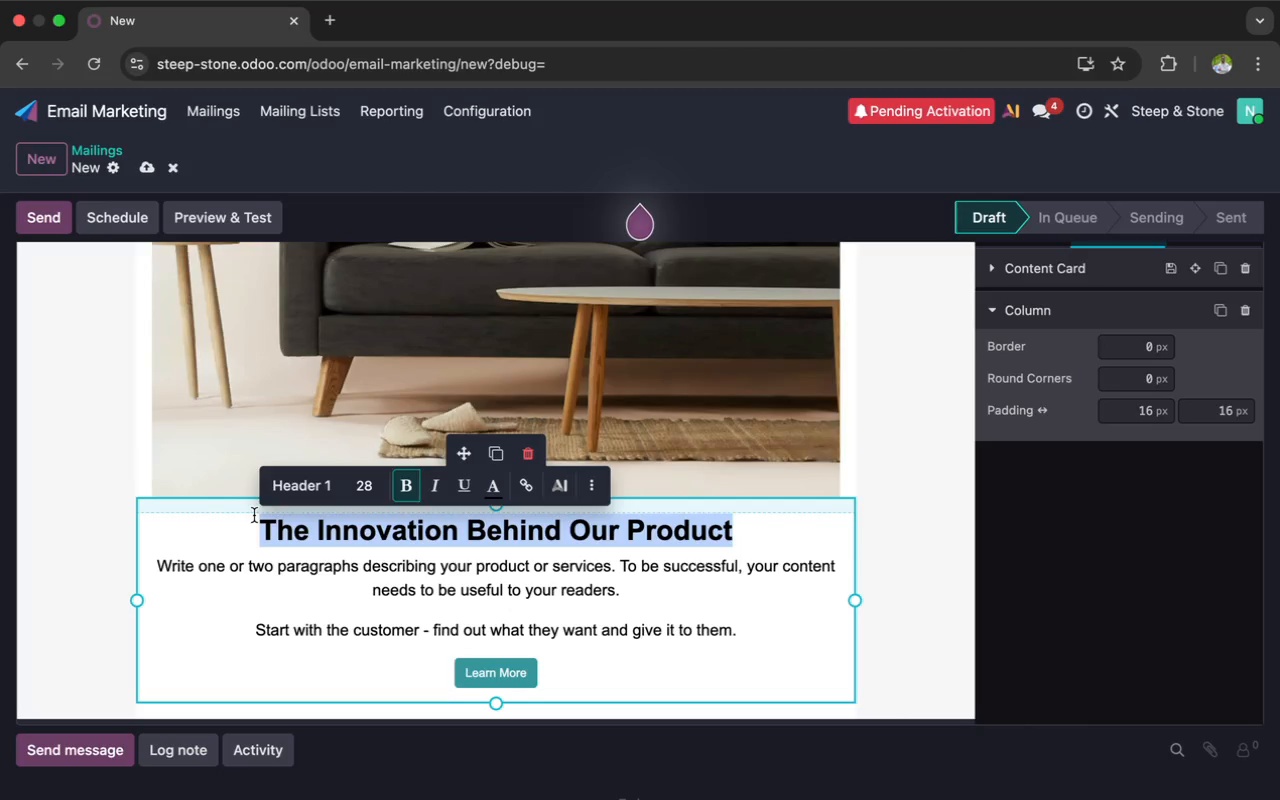 
wait(7.97)
 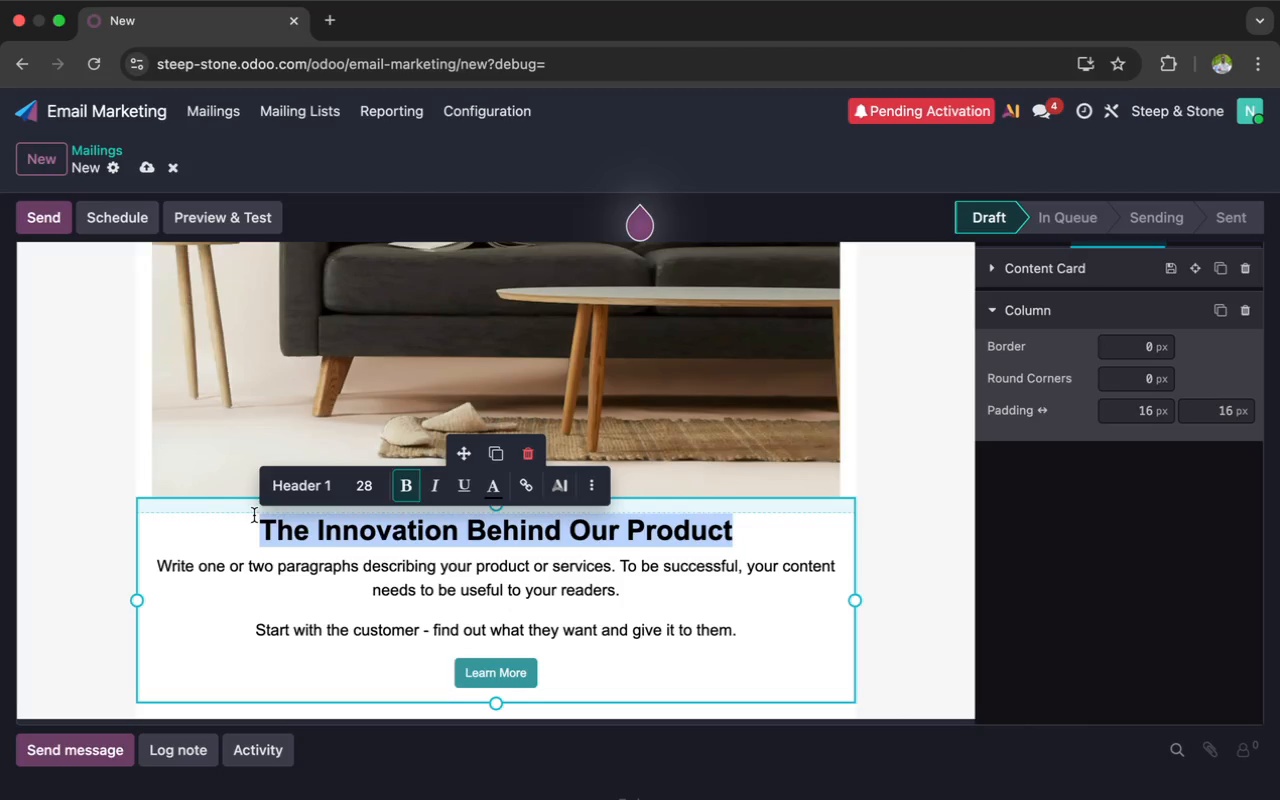 
type(A small gift for your )
 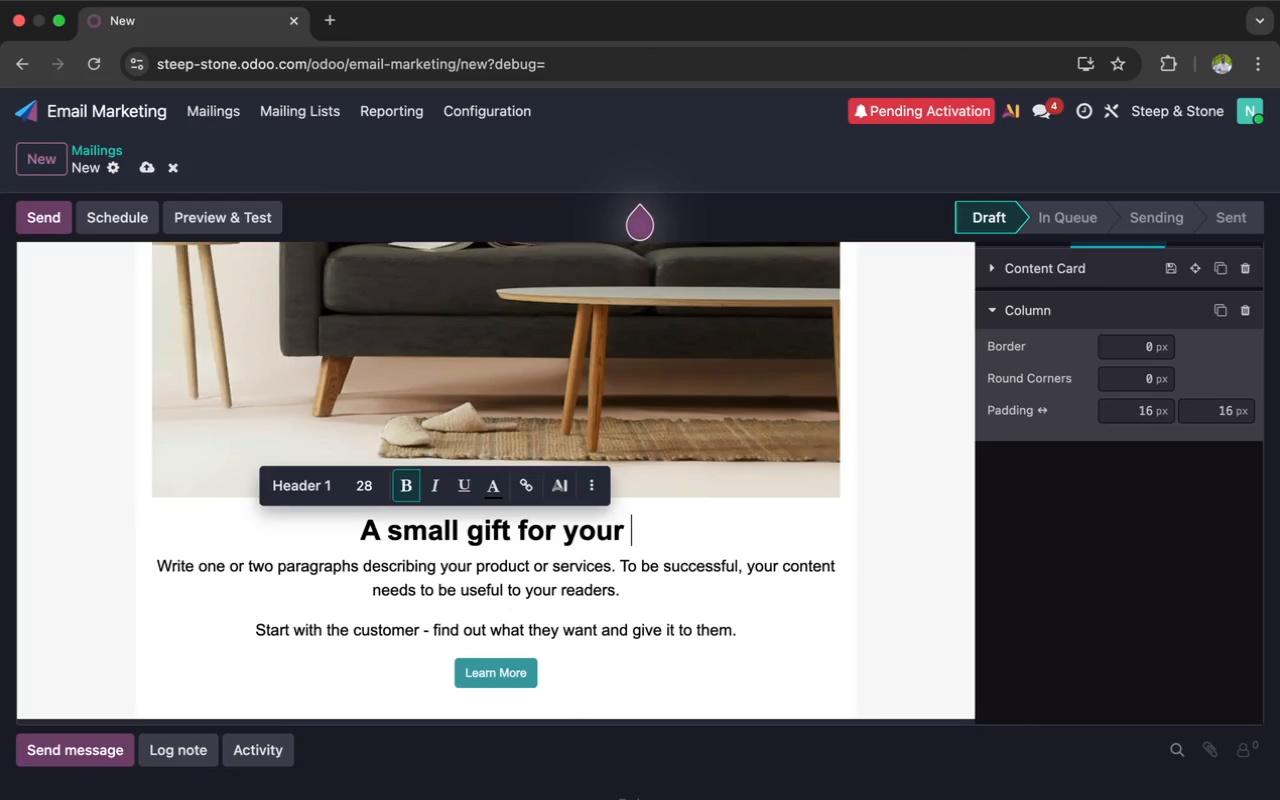 
type(next cup)
 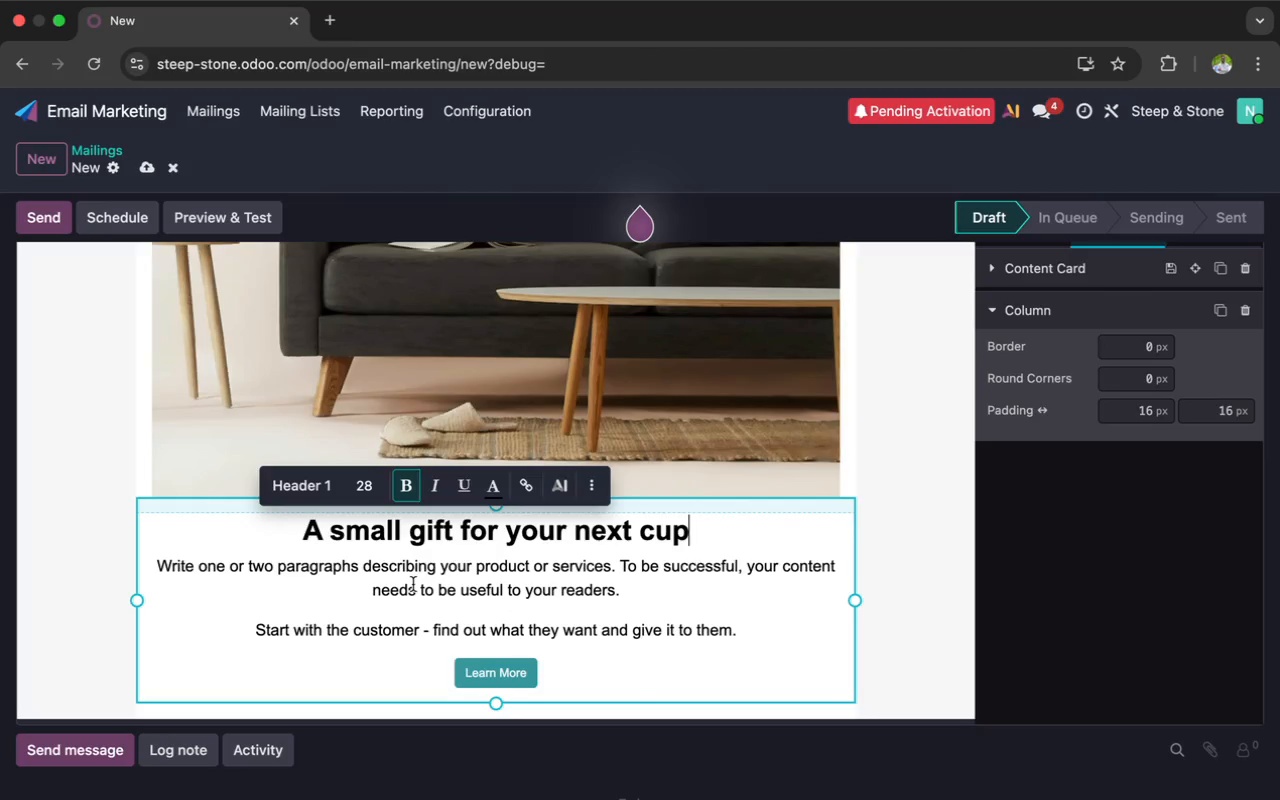 
wait(11.59)
 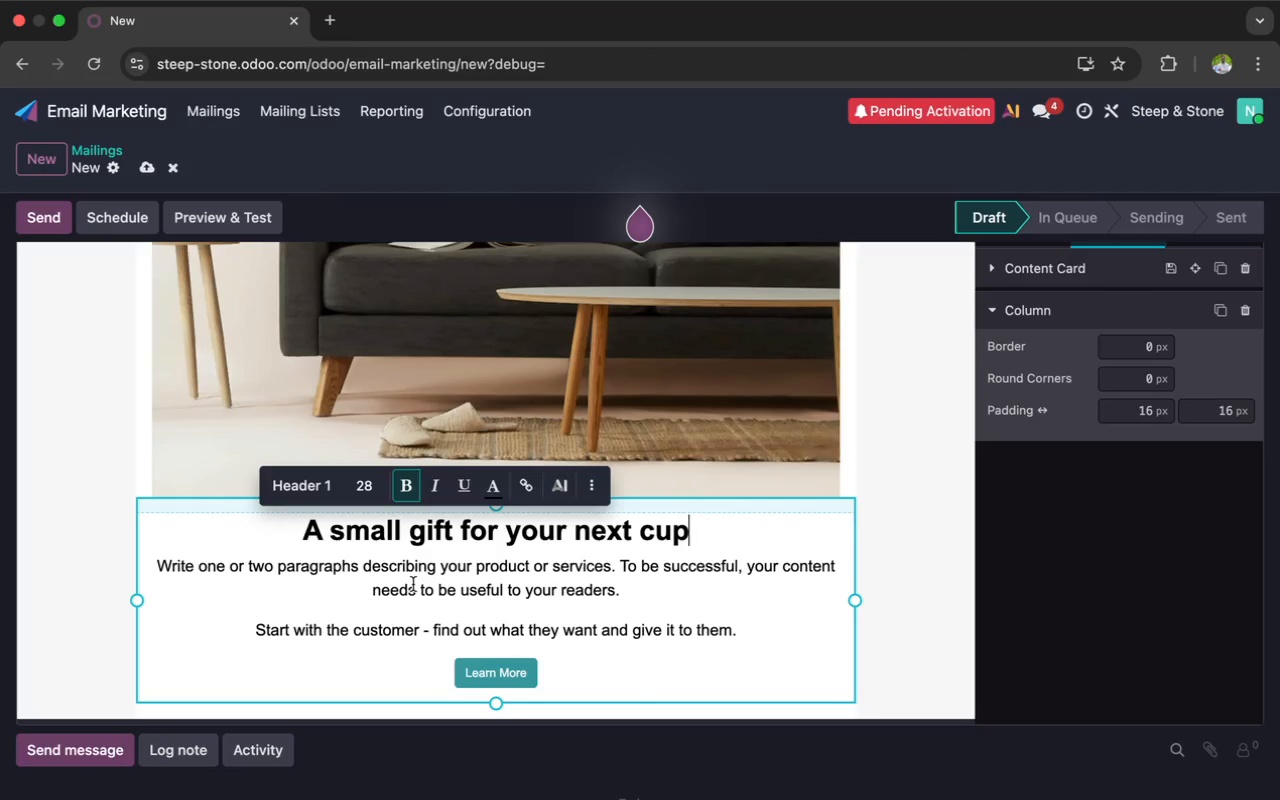 
left_click_drag(start_coordinate=[625, 593], to_coordinate=[154, 563])
 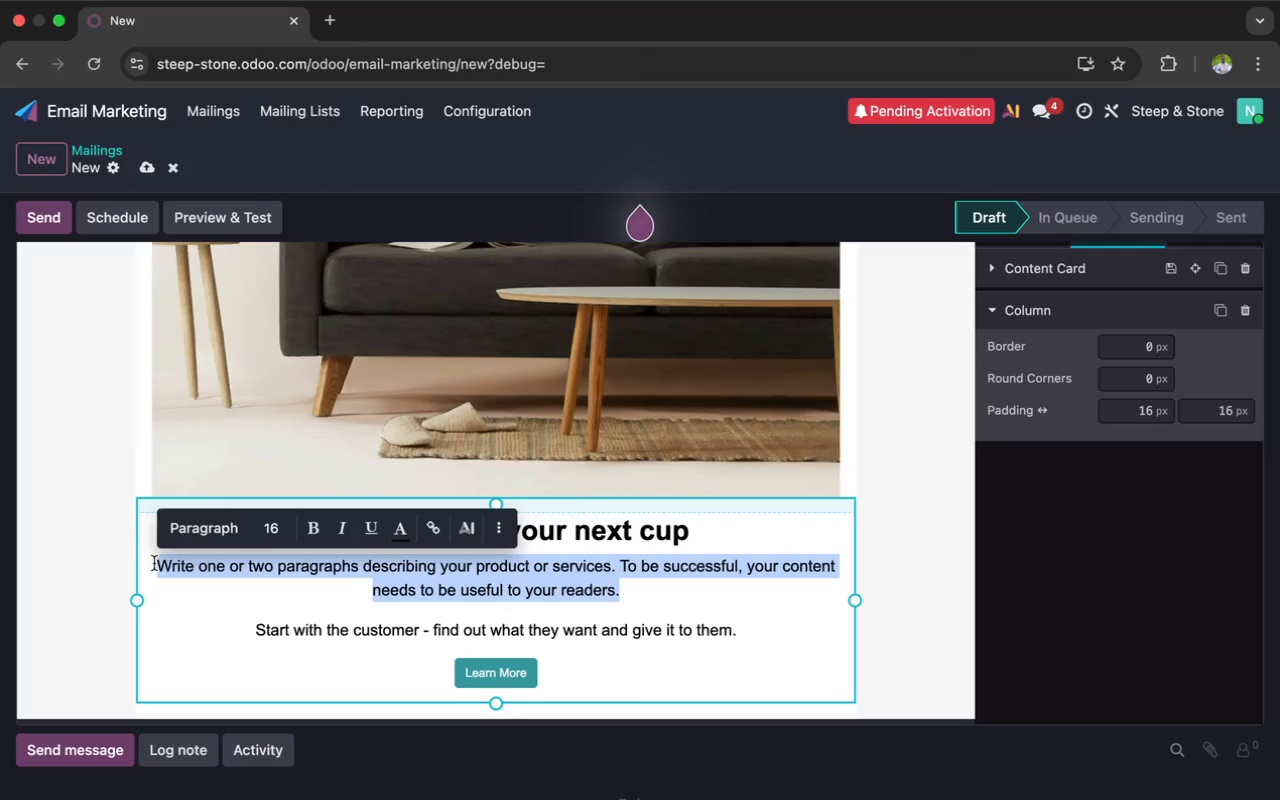 
wait(29.72)
 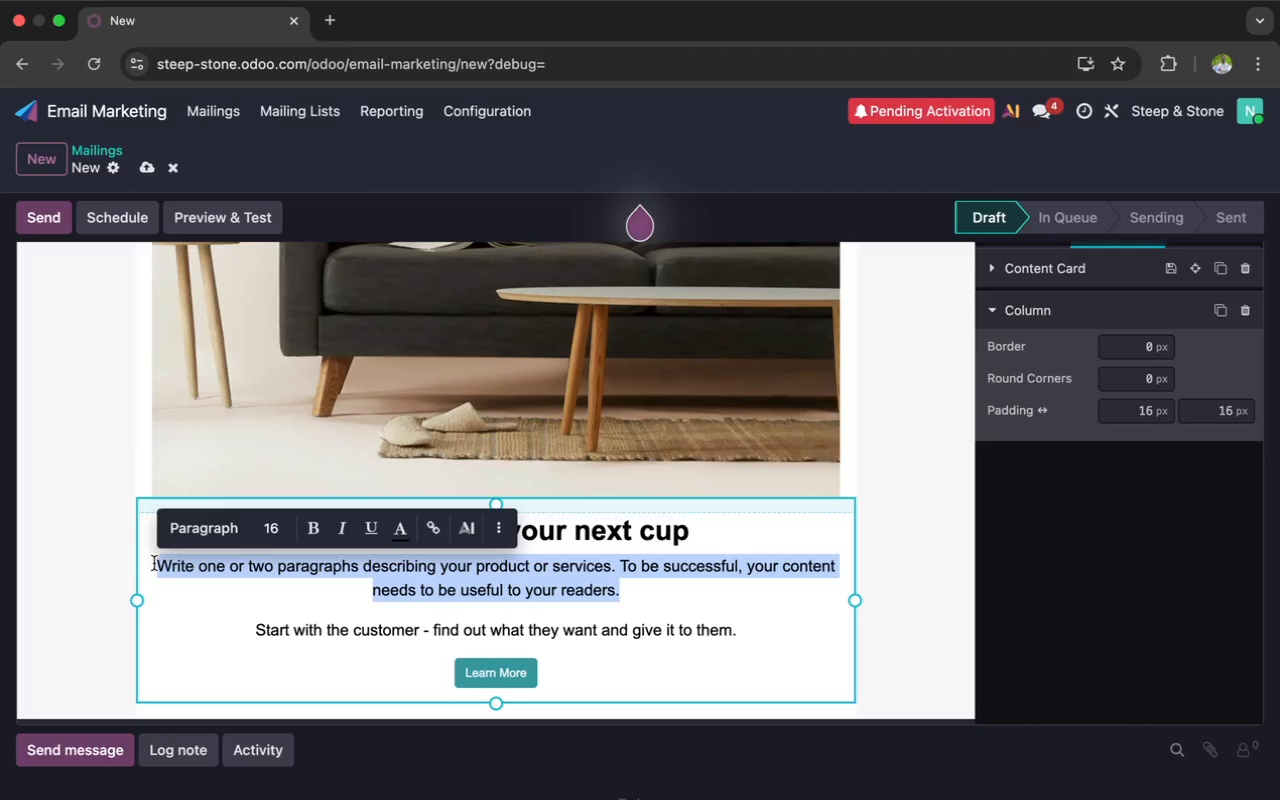 
left_click([685, 539])
 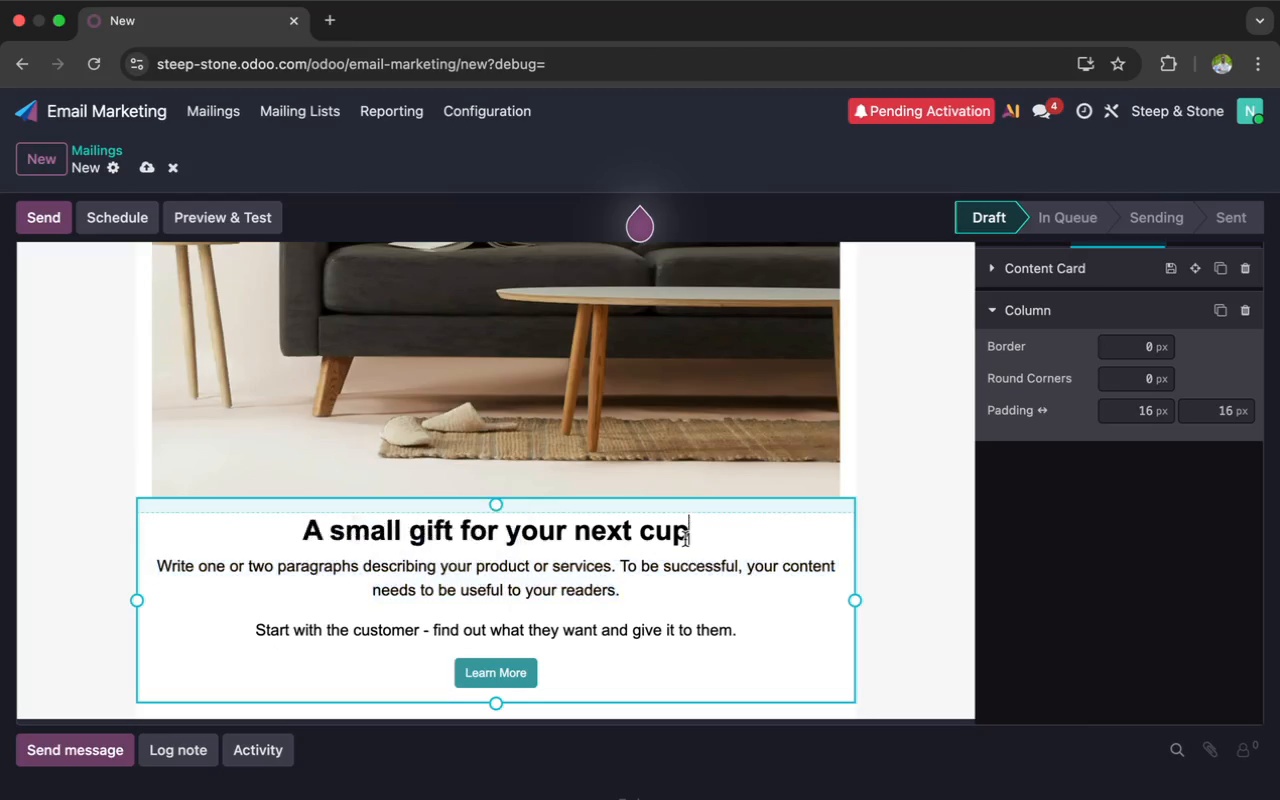 
mouse_move([651, 541])
 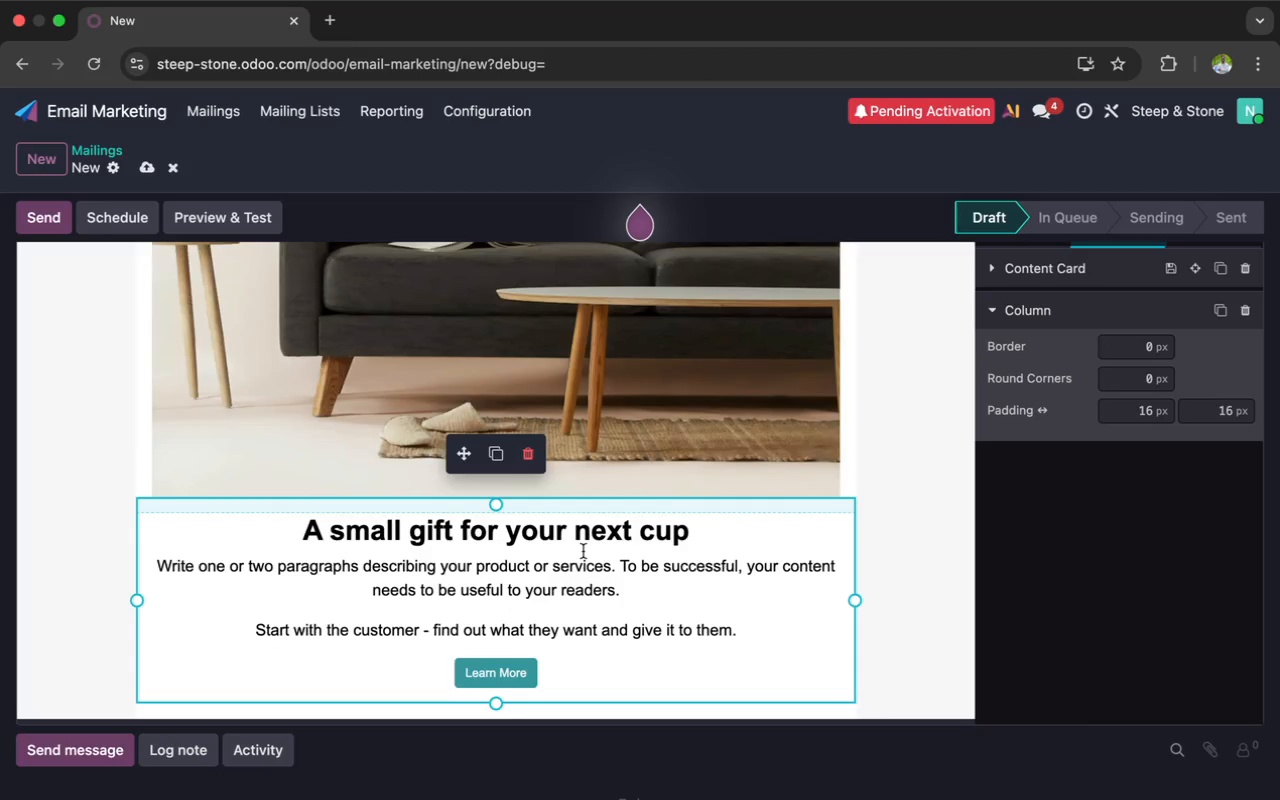 
wait(6.3)
 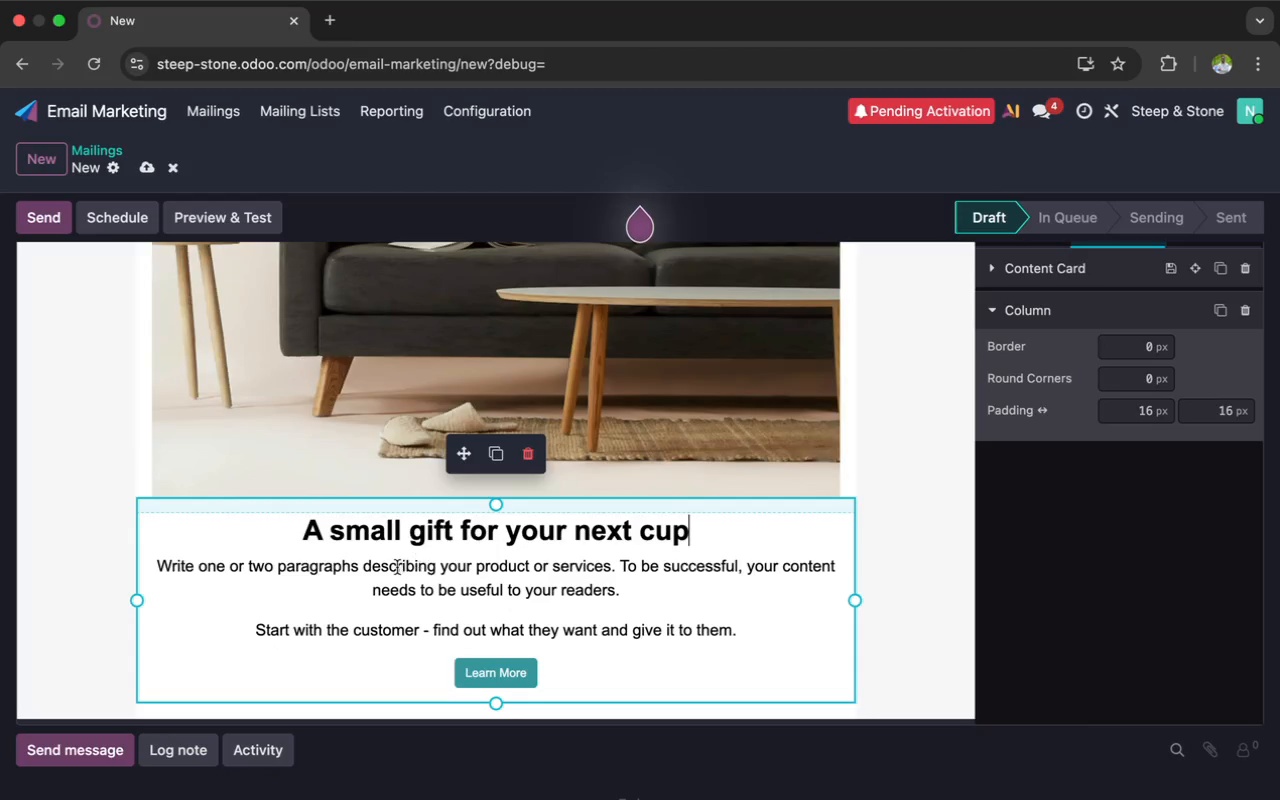 
left_click_drag(start_coordinate=[693, 530], to_coordinate=[576, 530])
 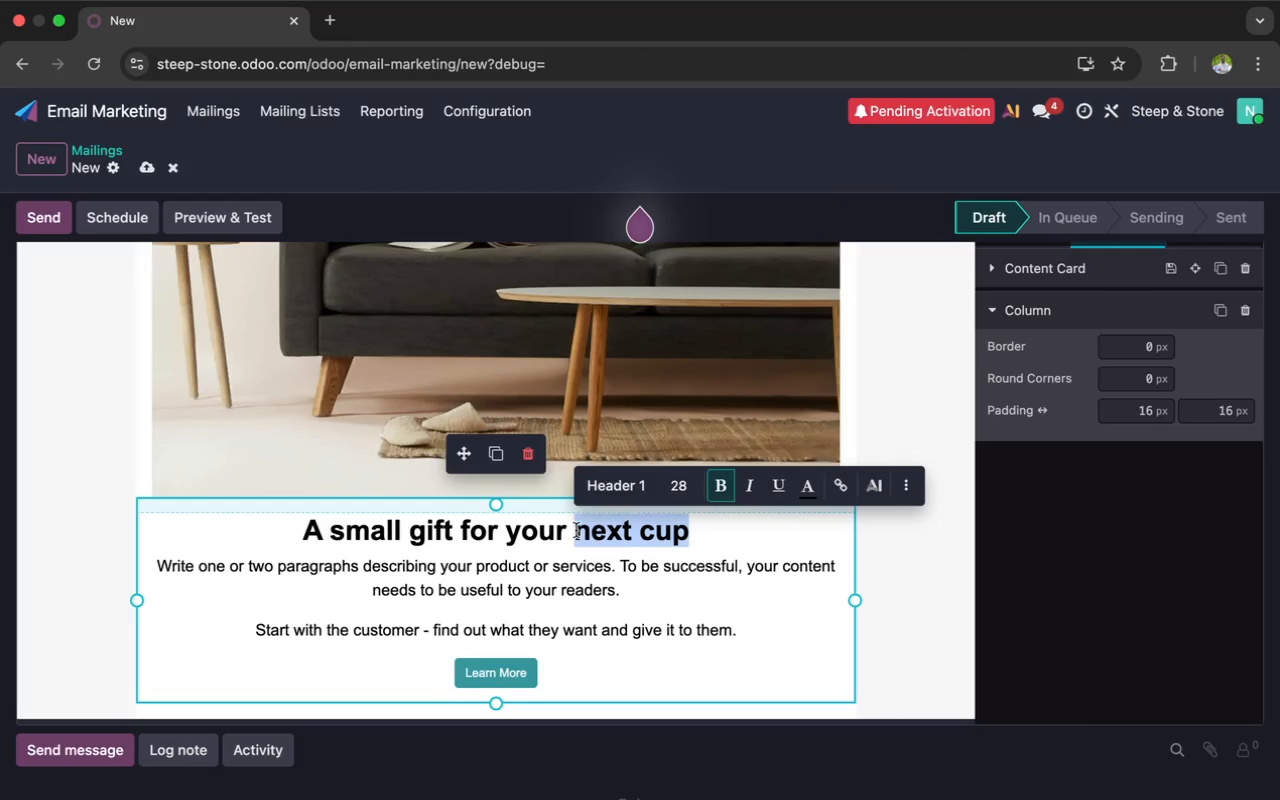 
key(Backspace)
 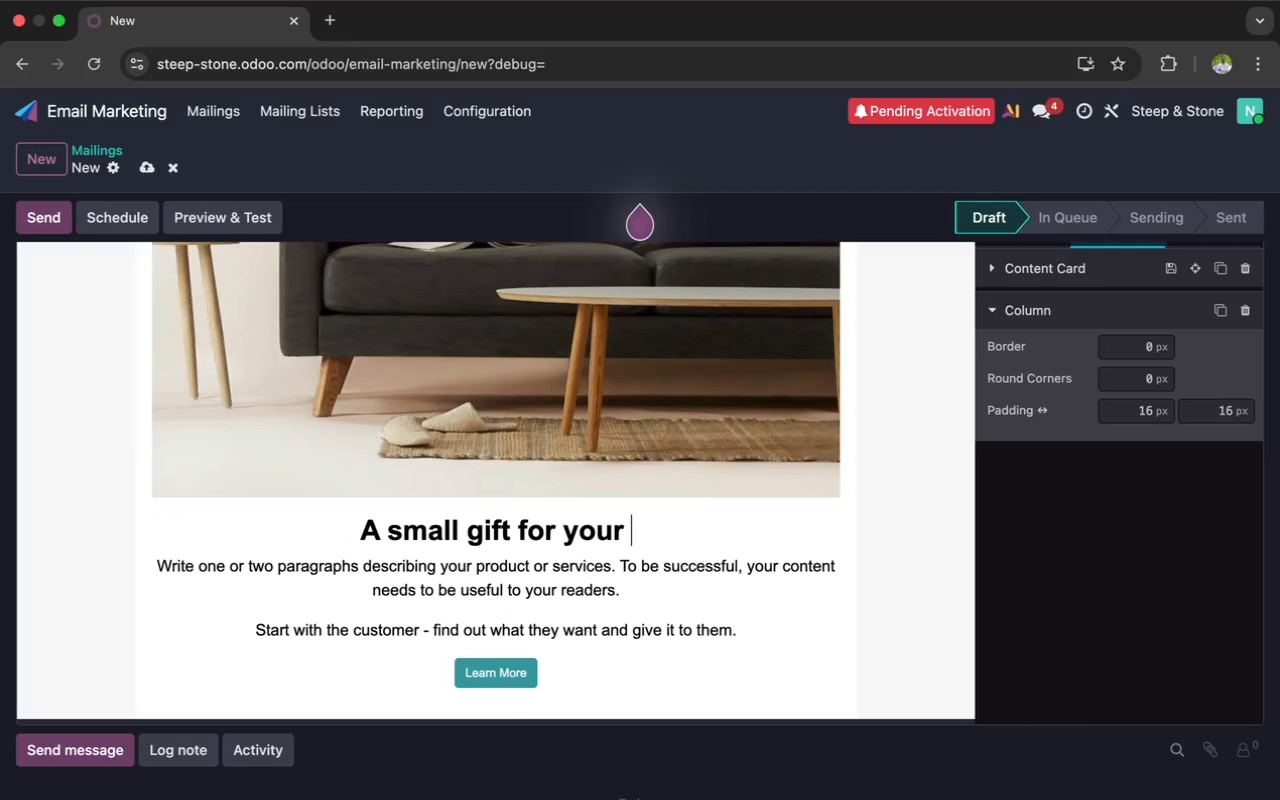 
type(tea ritual)
 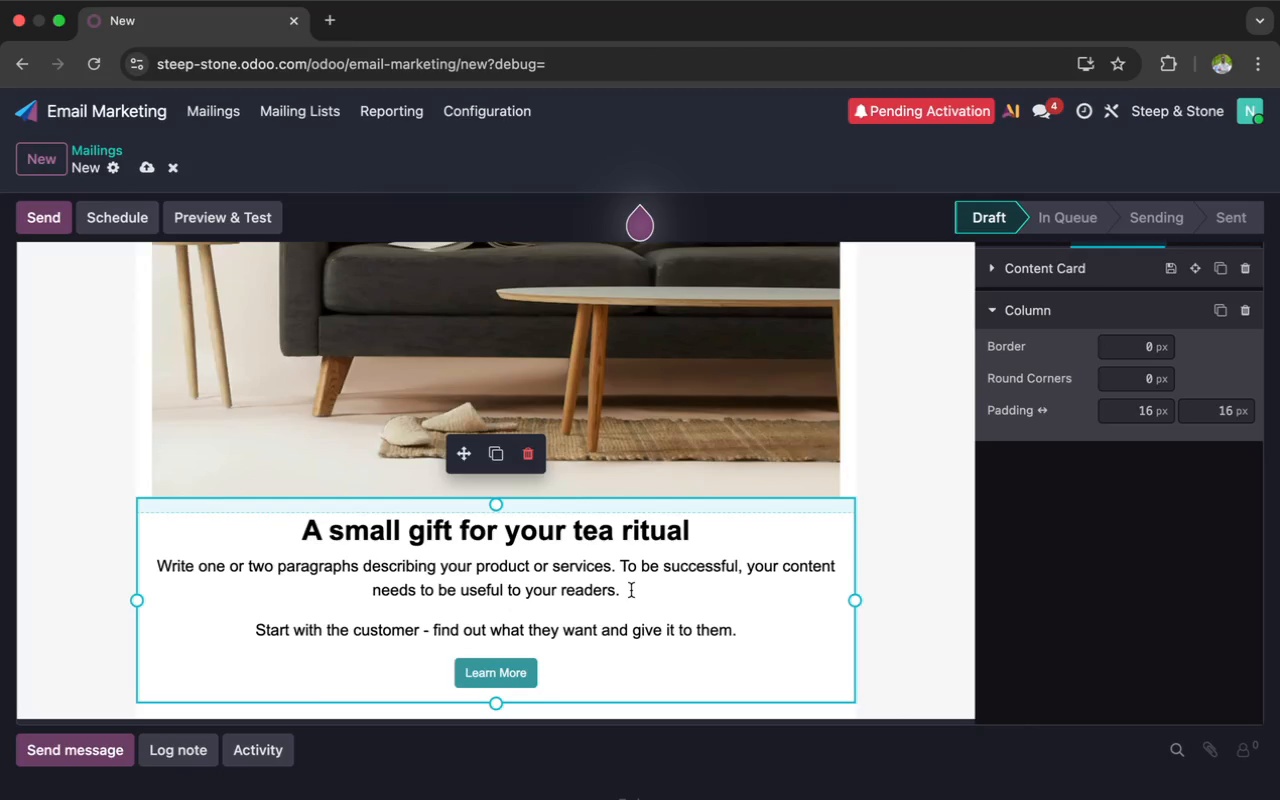 
left_click_drag(start_coordinate=[625, 590], to_coordinate=[158, 566])
 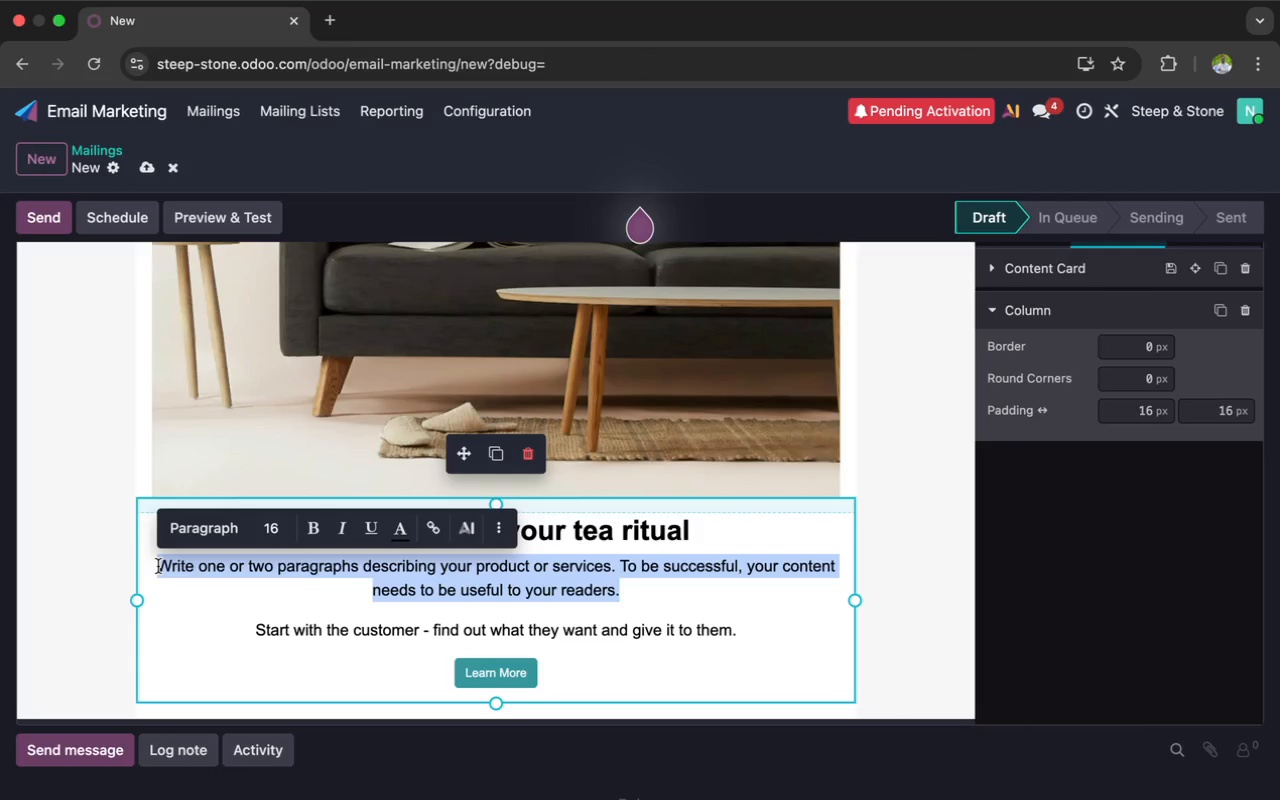 
wait(5.13)
 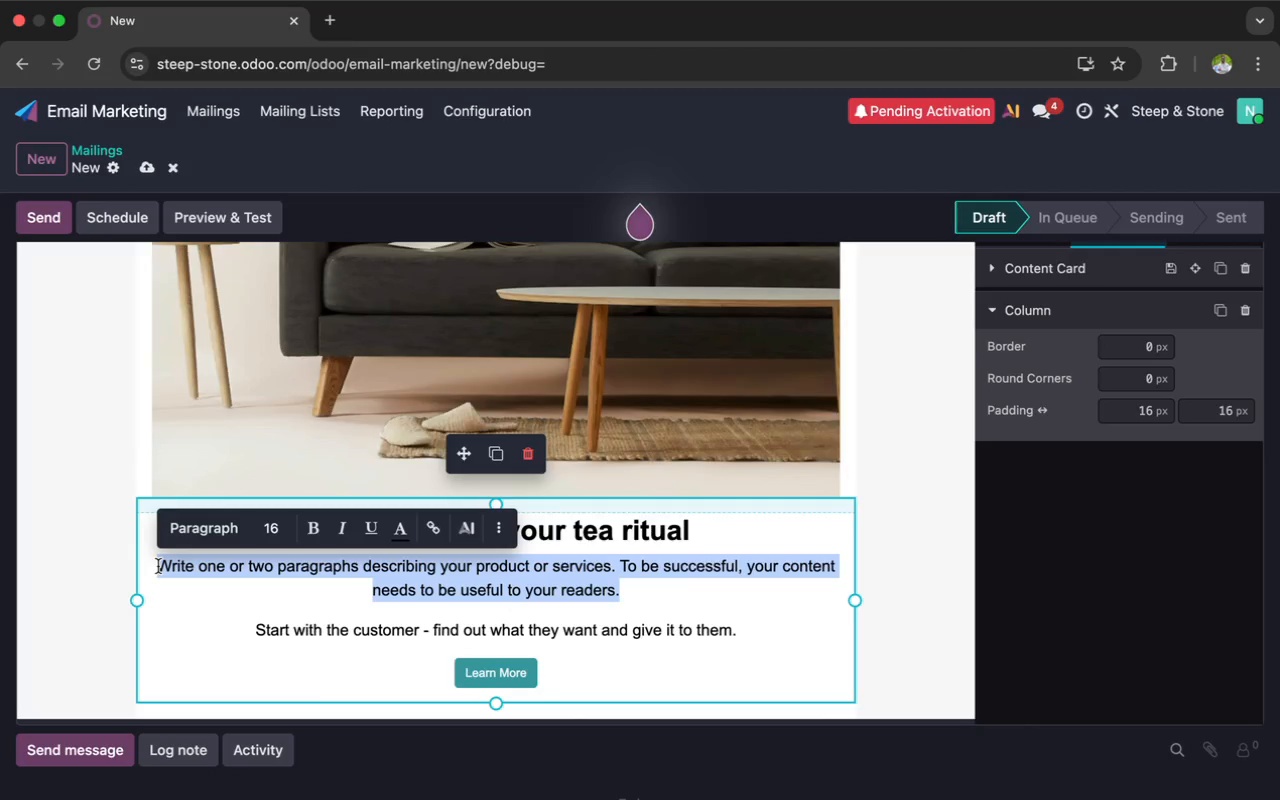 
type(HI )
key(Backspace)
key(Backspace)
type(i )
 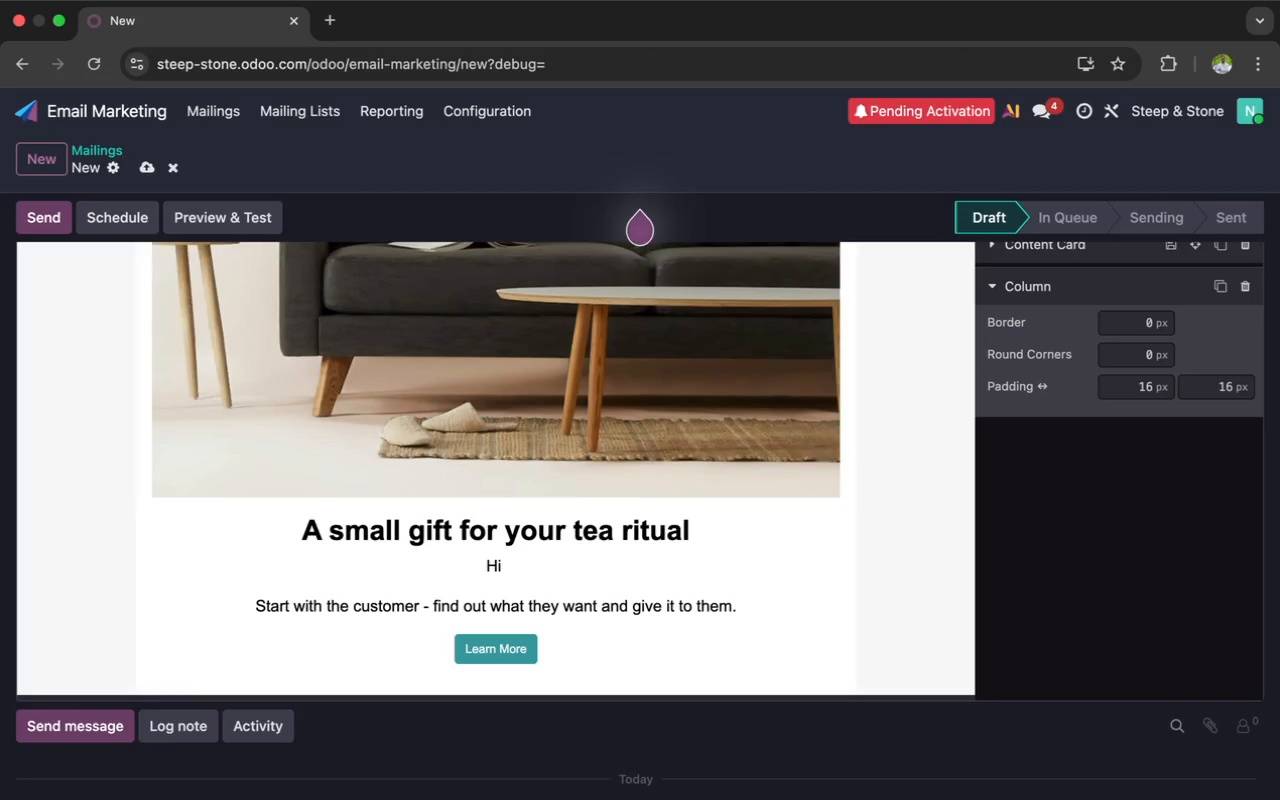 
wait(13.31)
 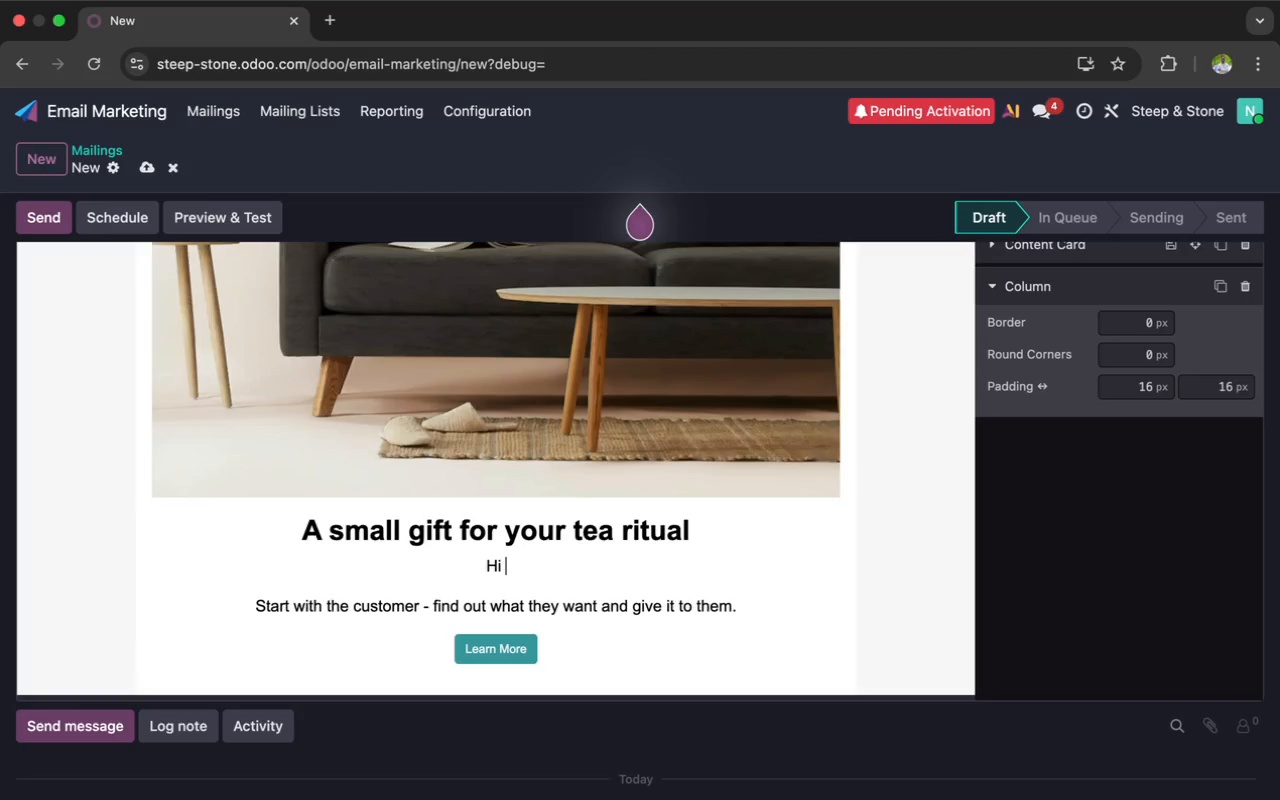 
type({{ object.name }},)
 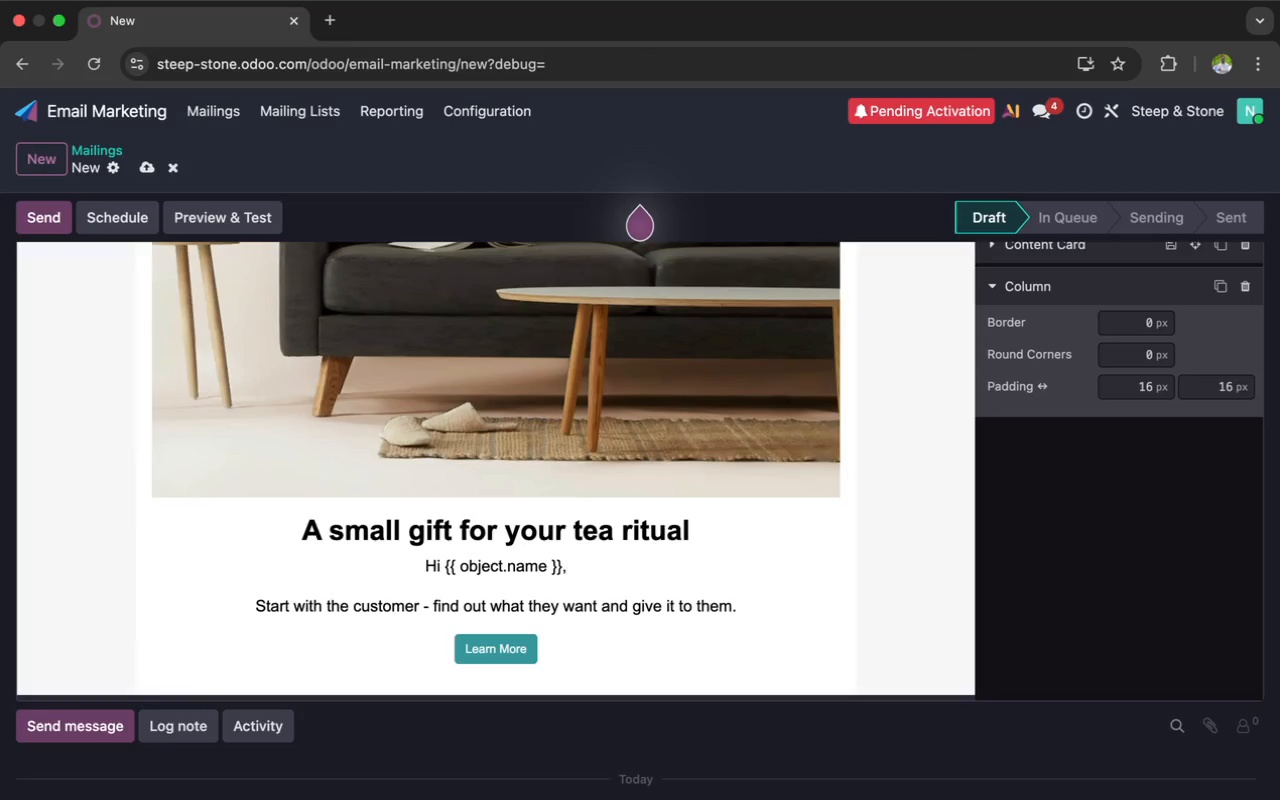 
wait(9.16)
 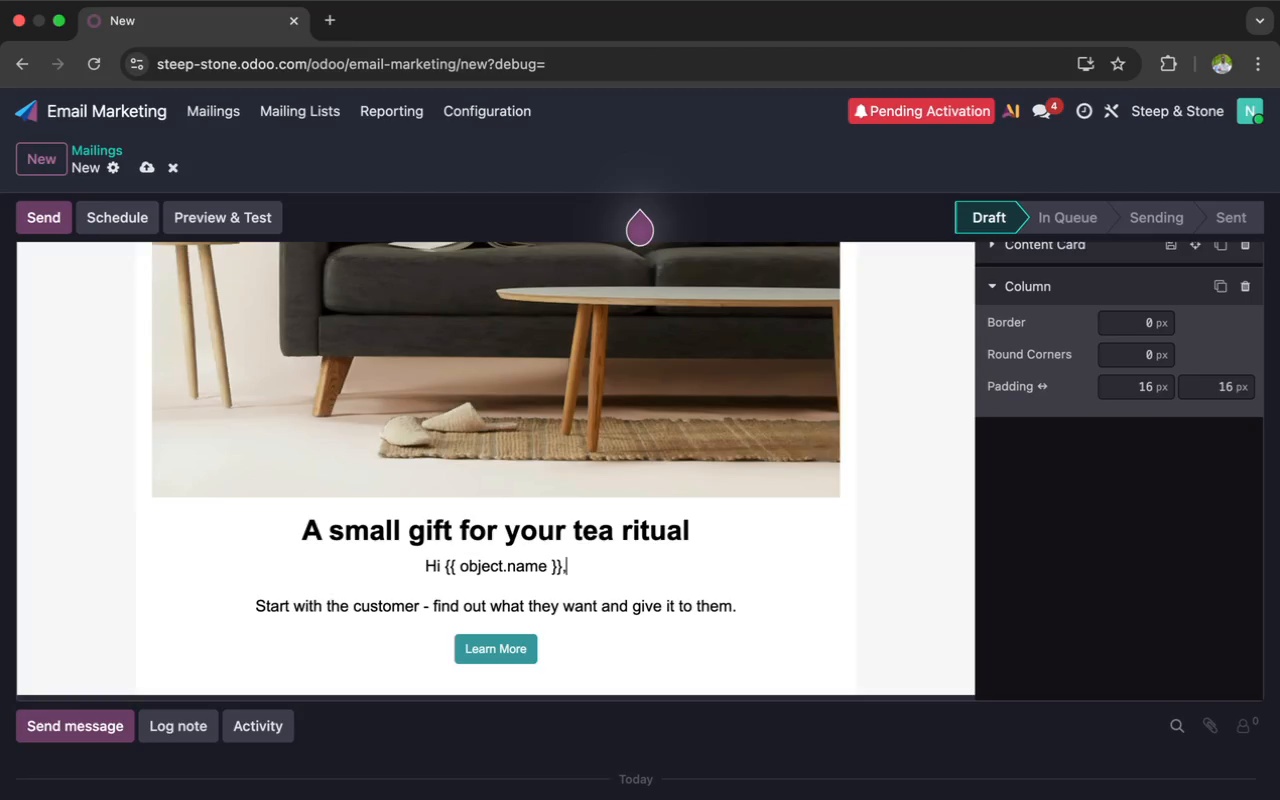 
key(Enter)
 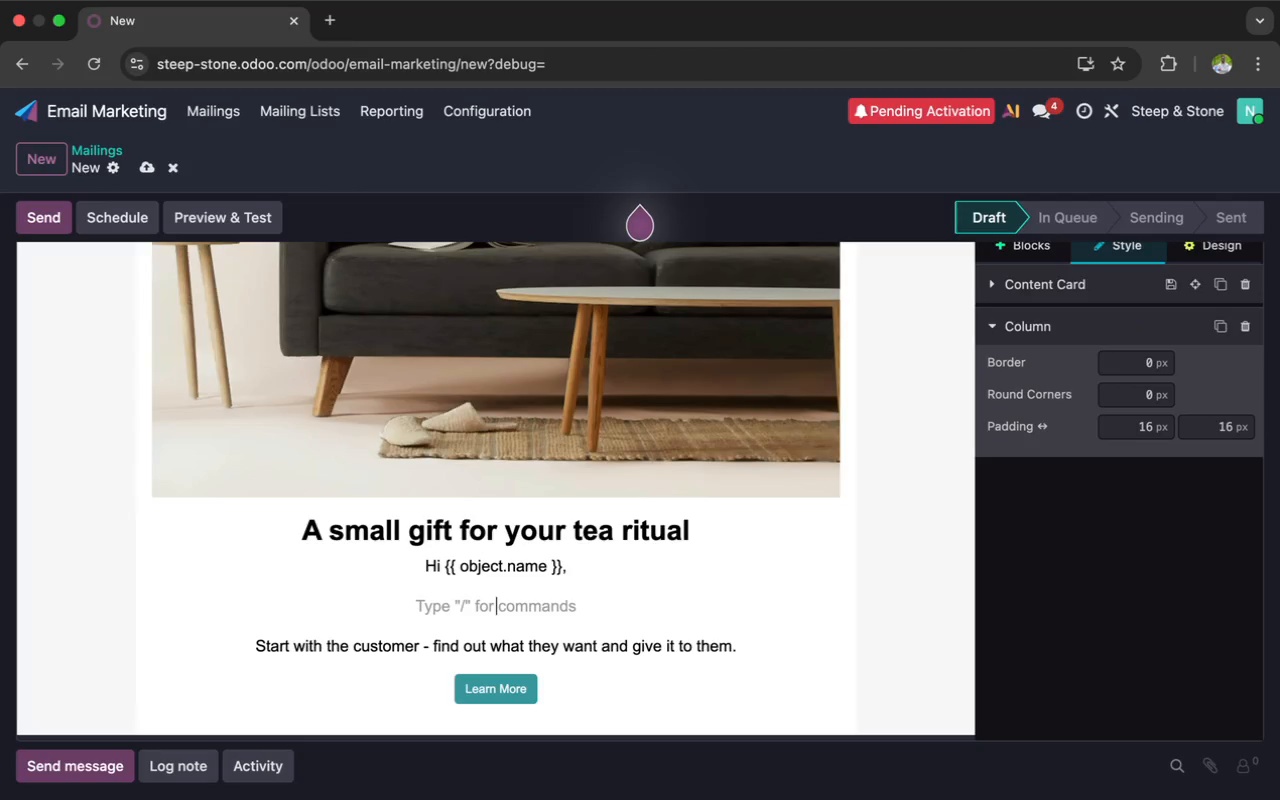 
key(Shift+E)
 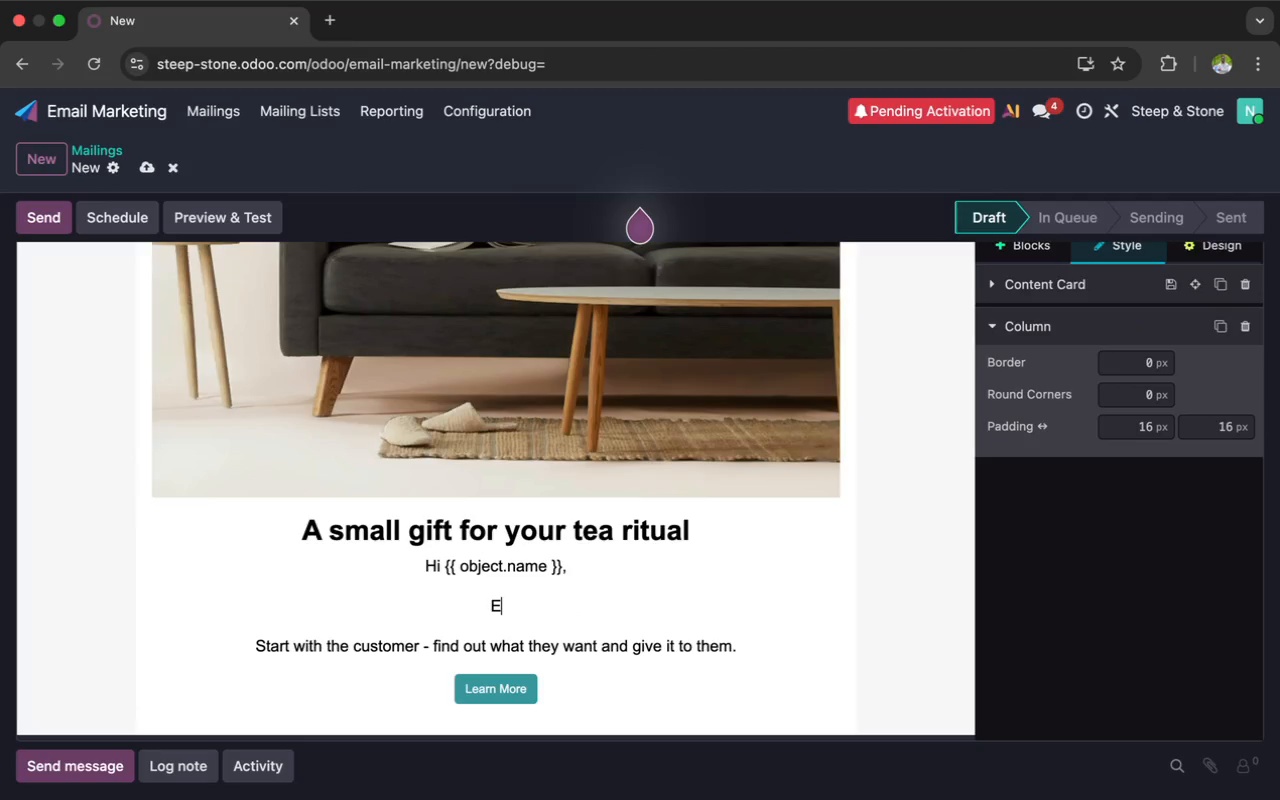 
wait(10.4)
 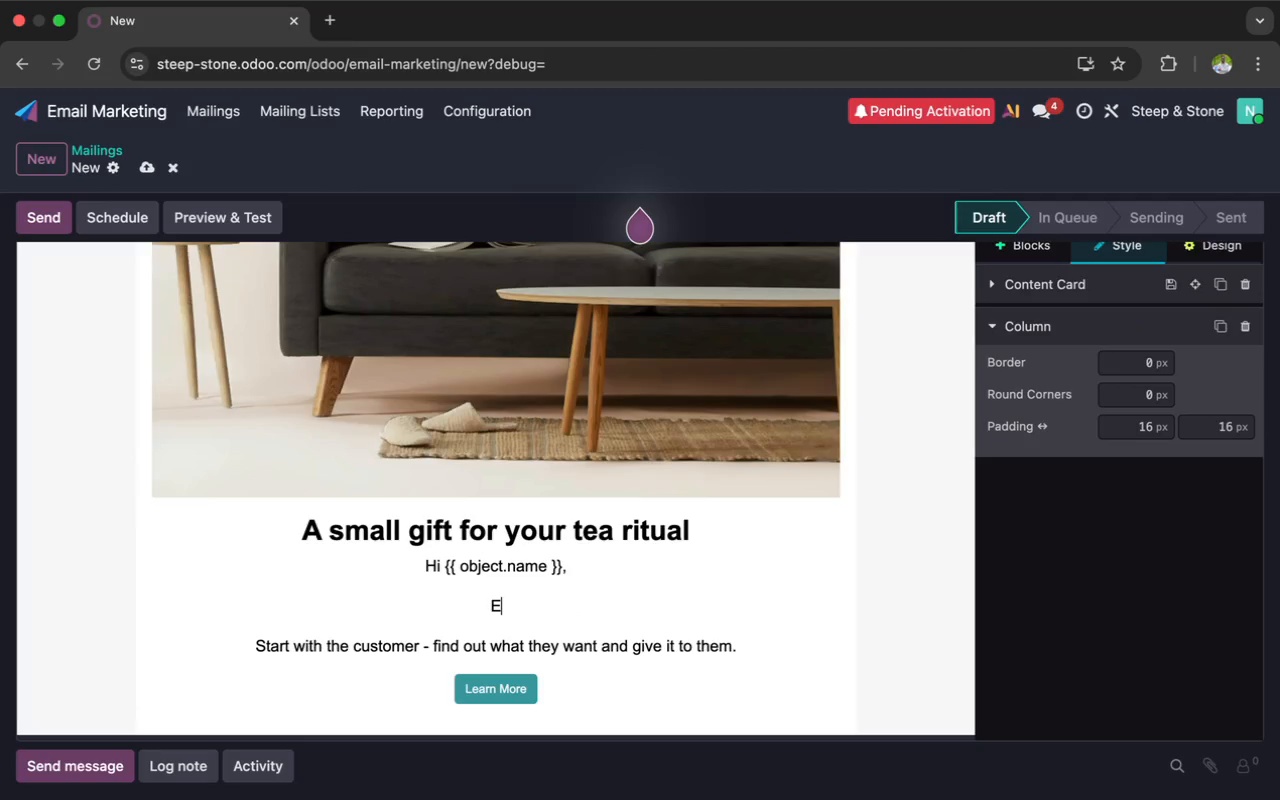 
key(V)
 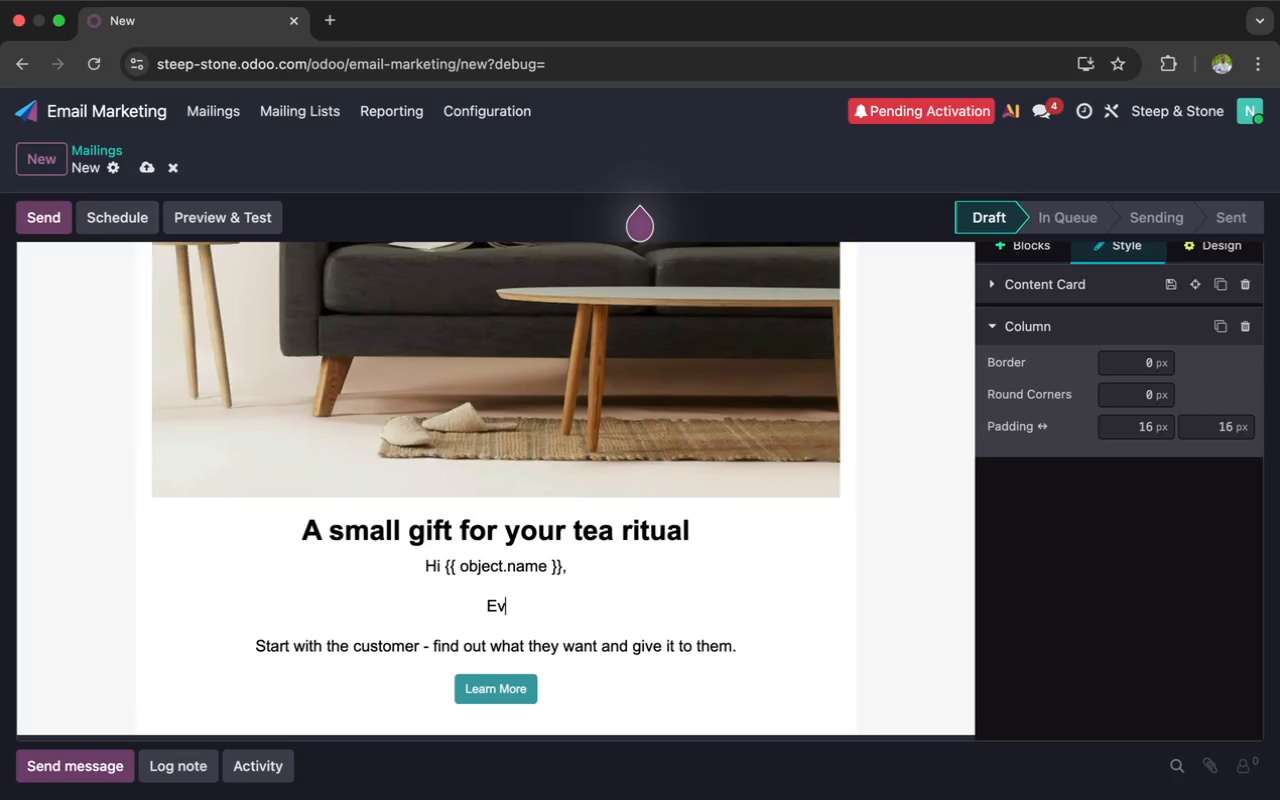 
type(ery great tea ritual deserves a little renewal.)
 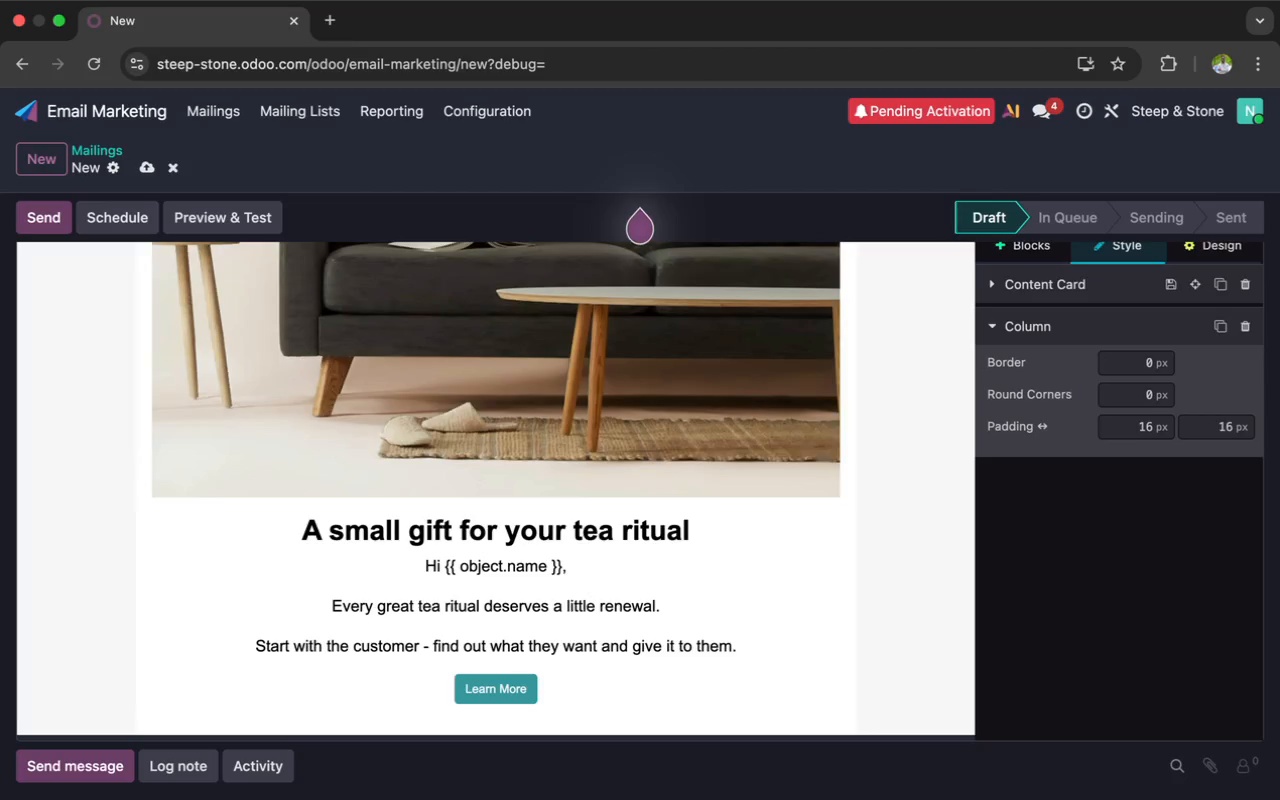 
key(Enter)
 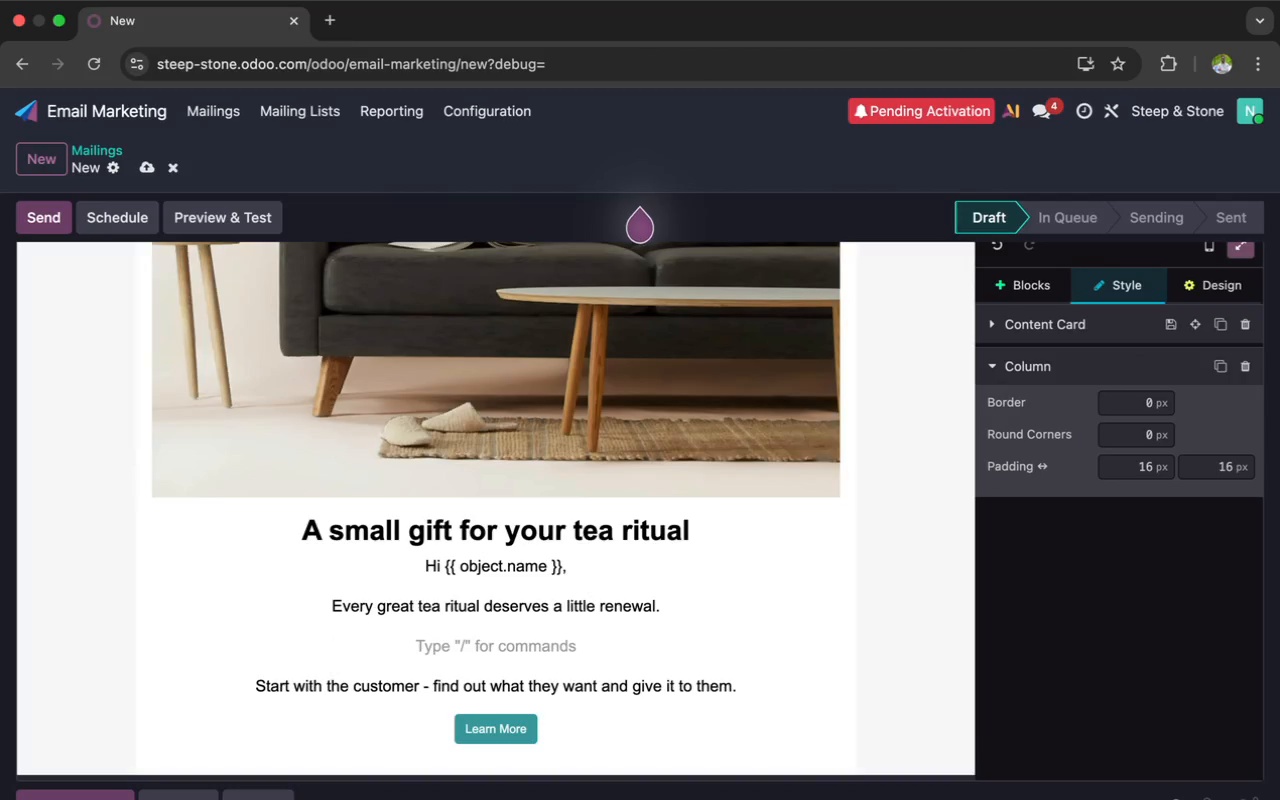 
type(to wel)
 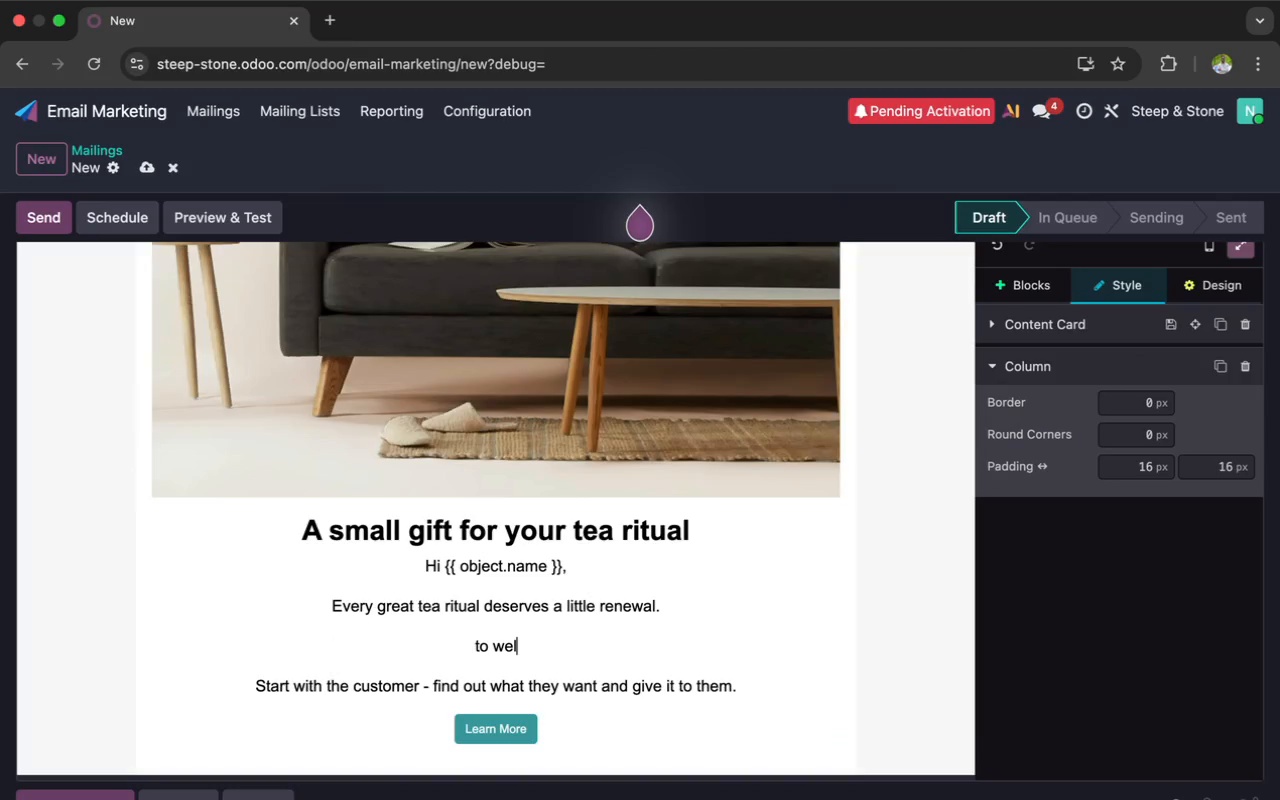 
type(come yo)
 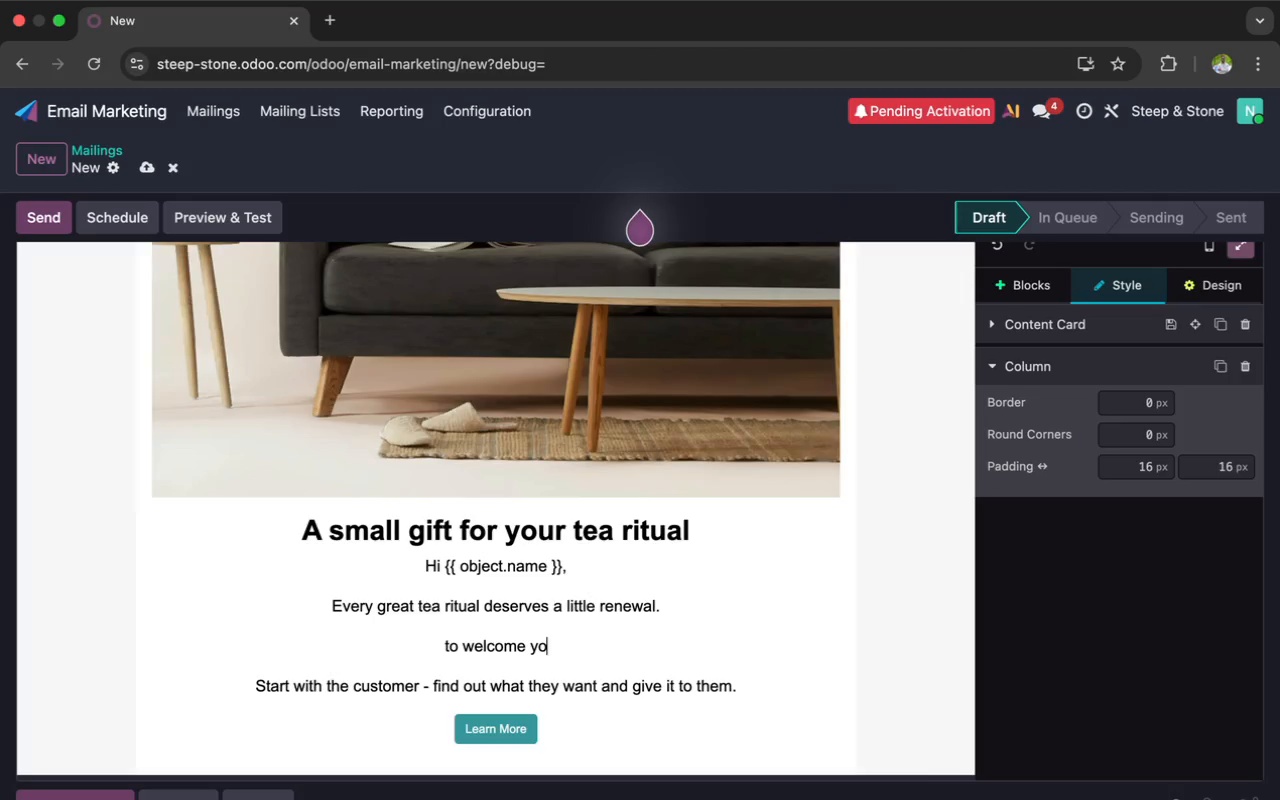 
wait(5.71)
 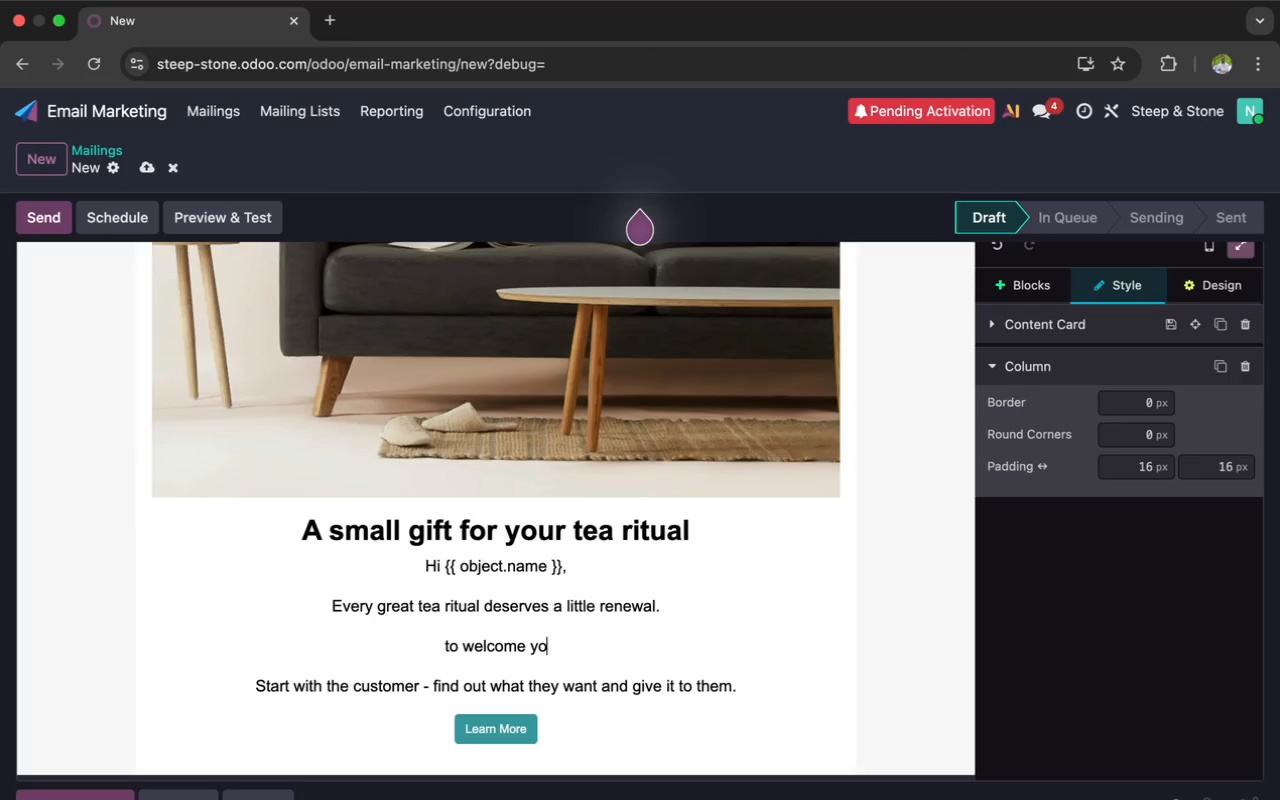 
type(u back we)
 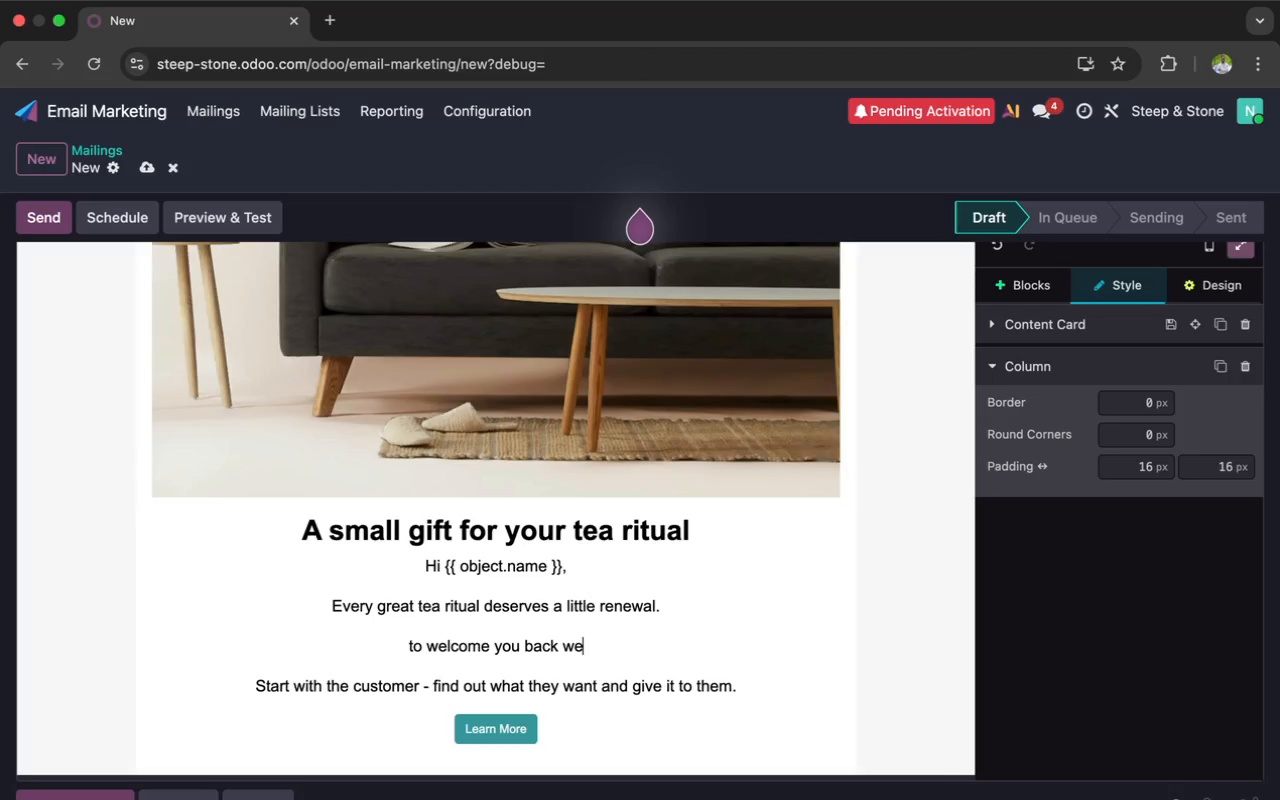 
wait(91.3)
 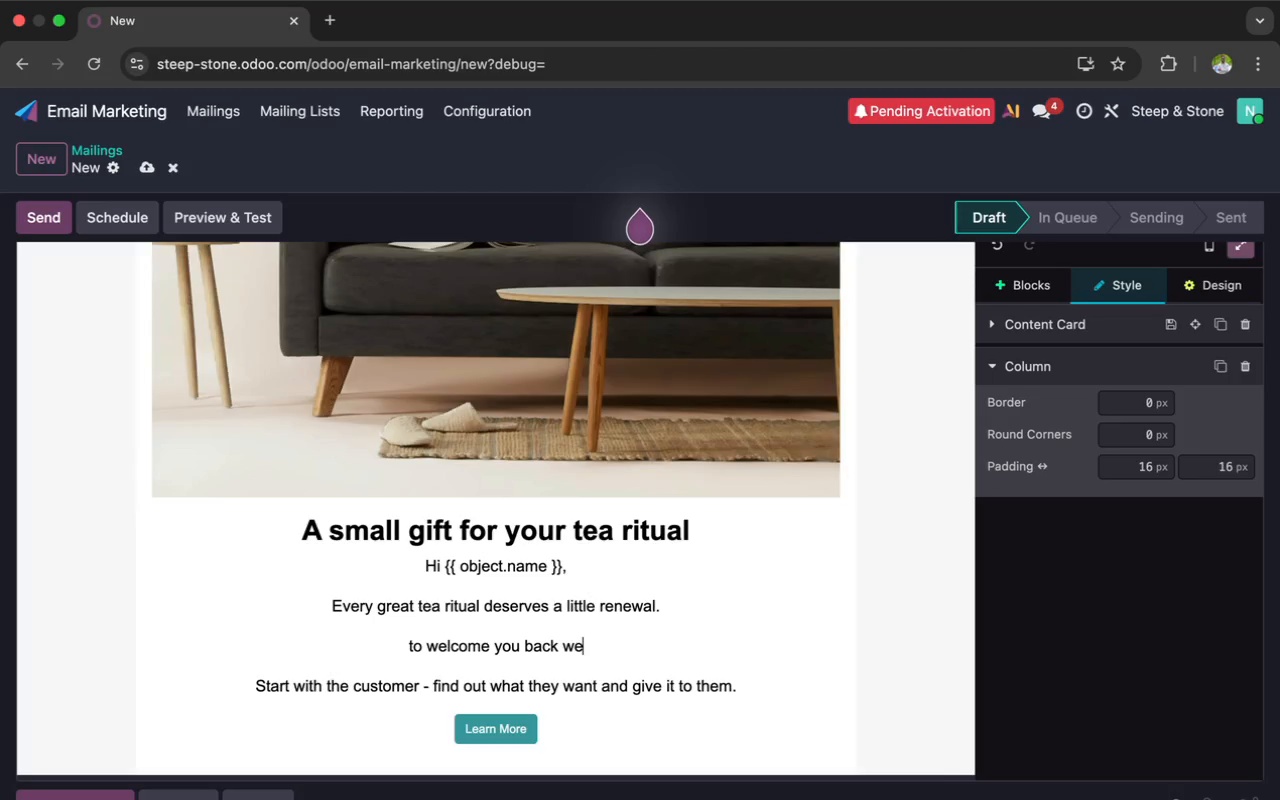 
type('ve prepared som)
 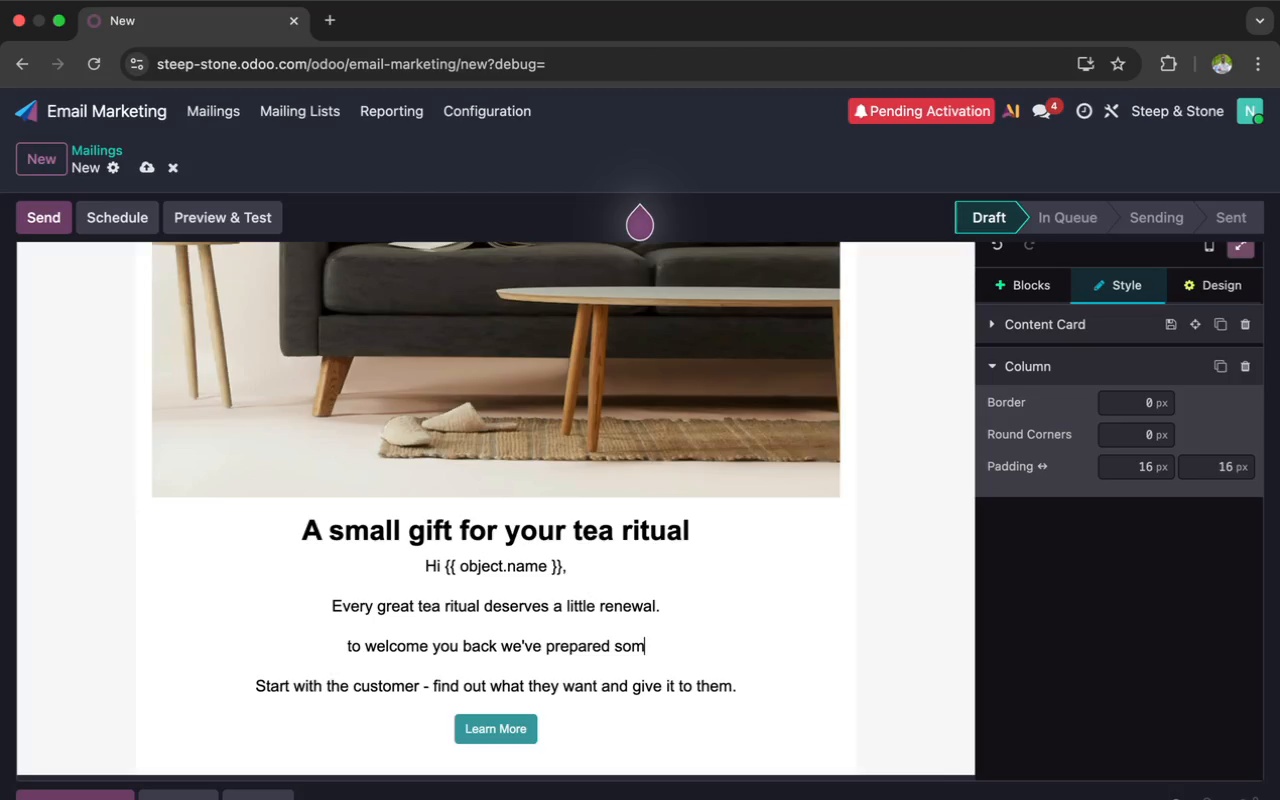 
type(ething special;)
 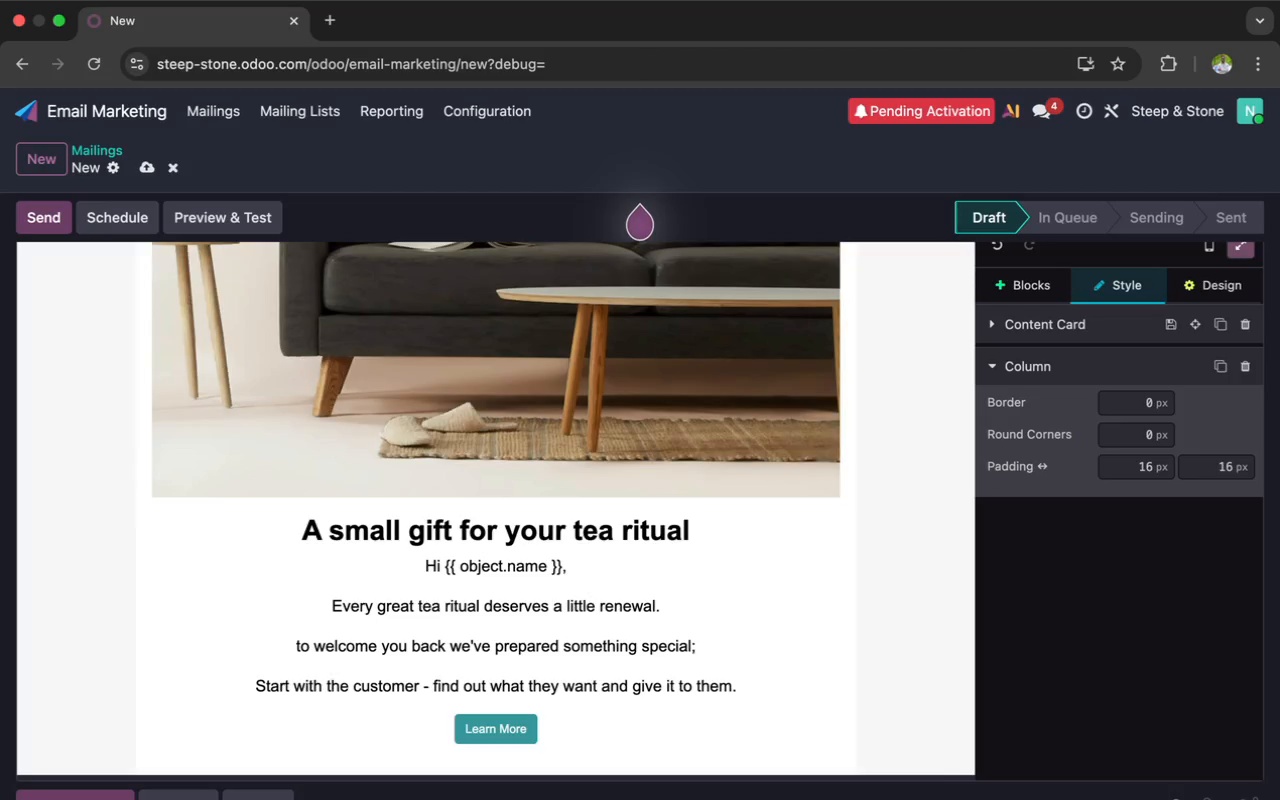 
key(Enter)
 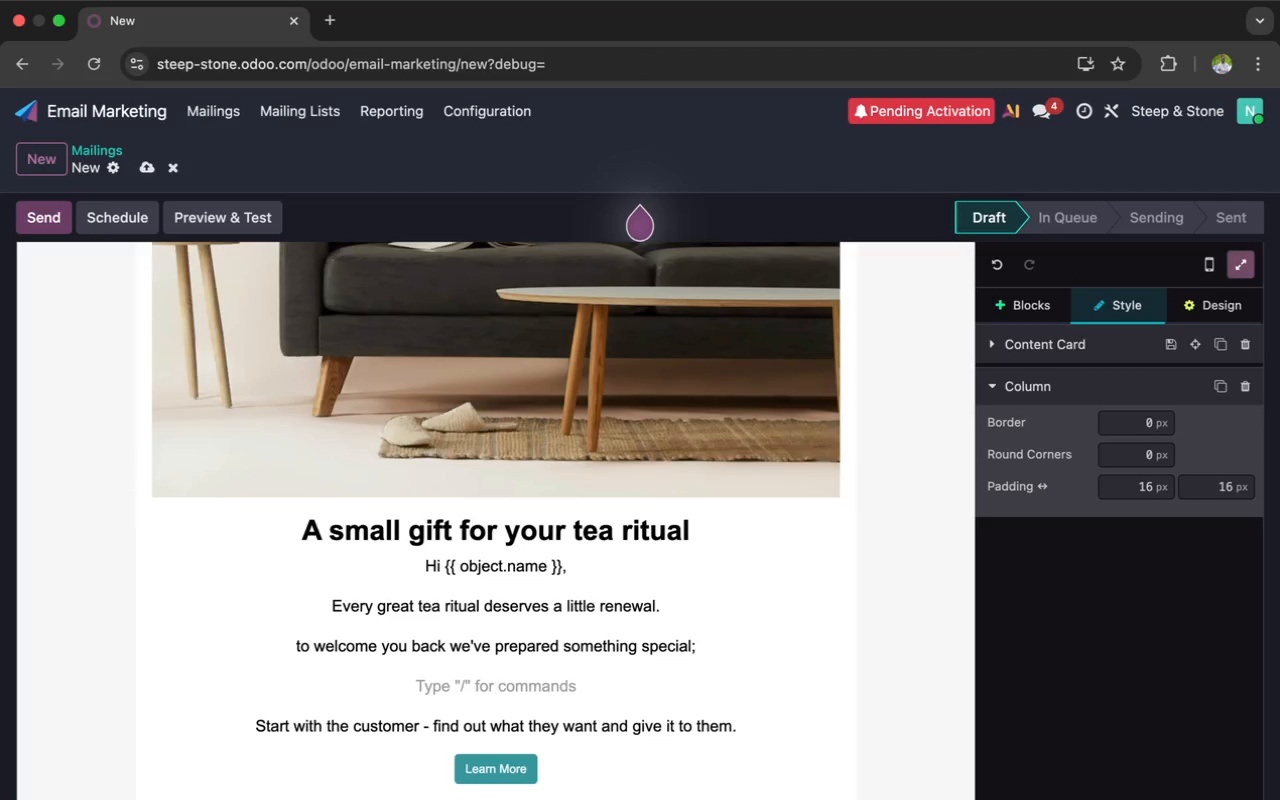 
wait(5.04)
 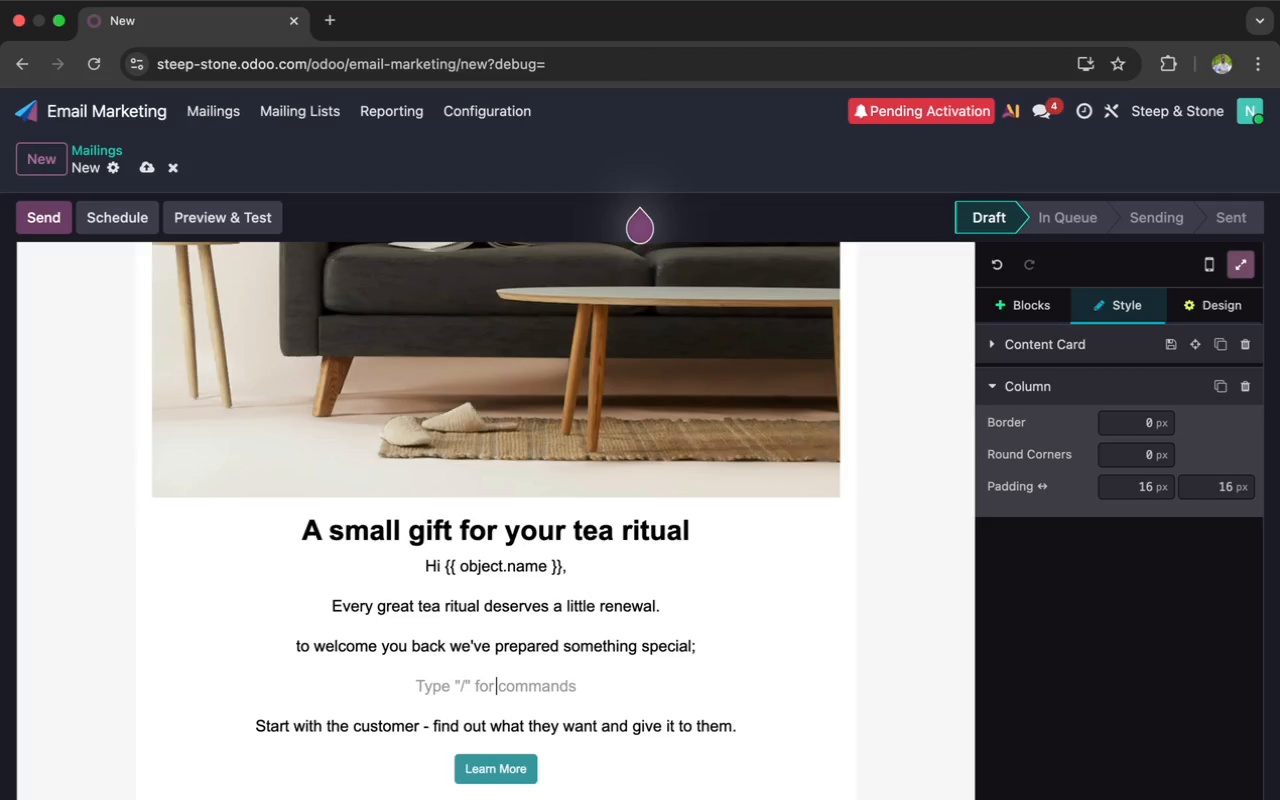 
type(15% OFF your next sbscription box use code)
 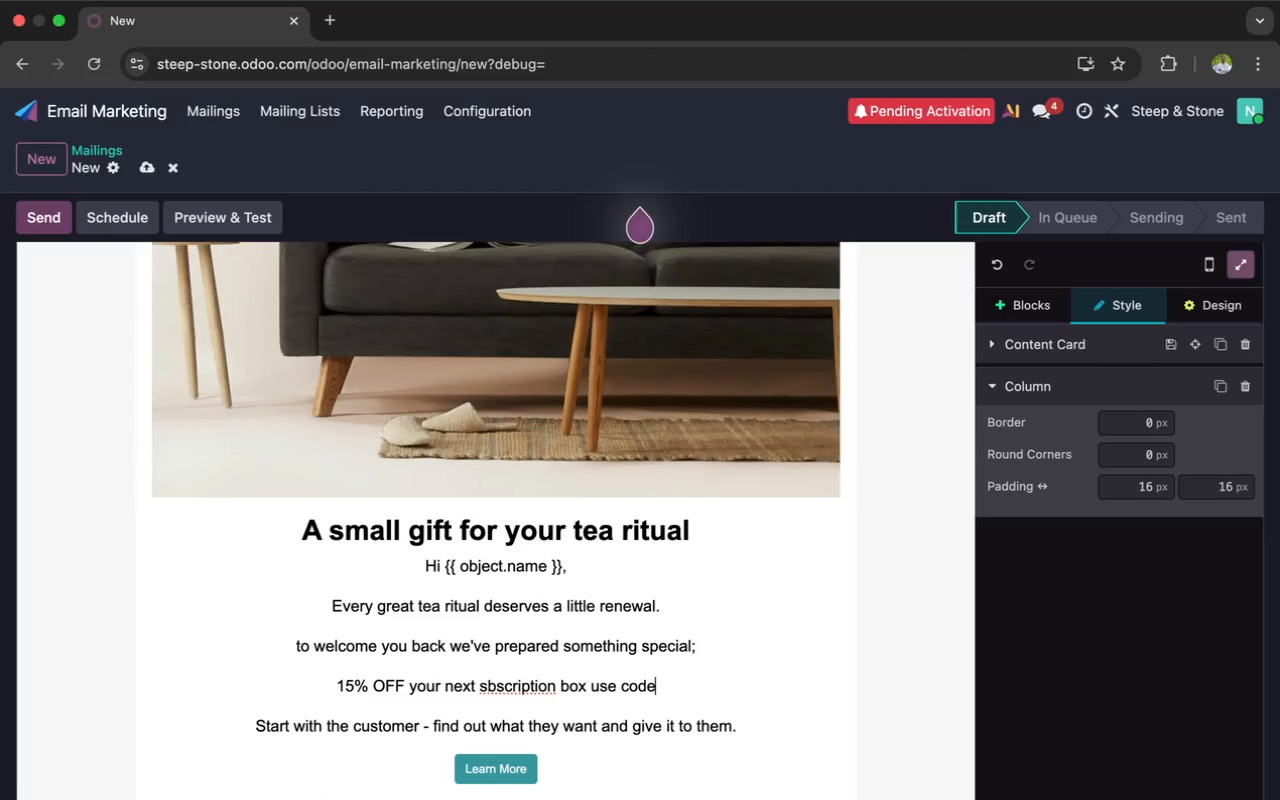 
type(: STEEP15)
 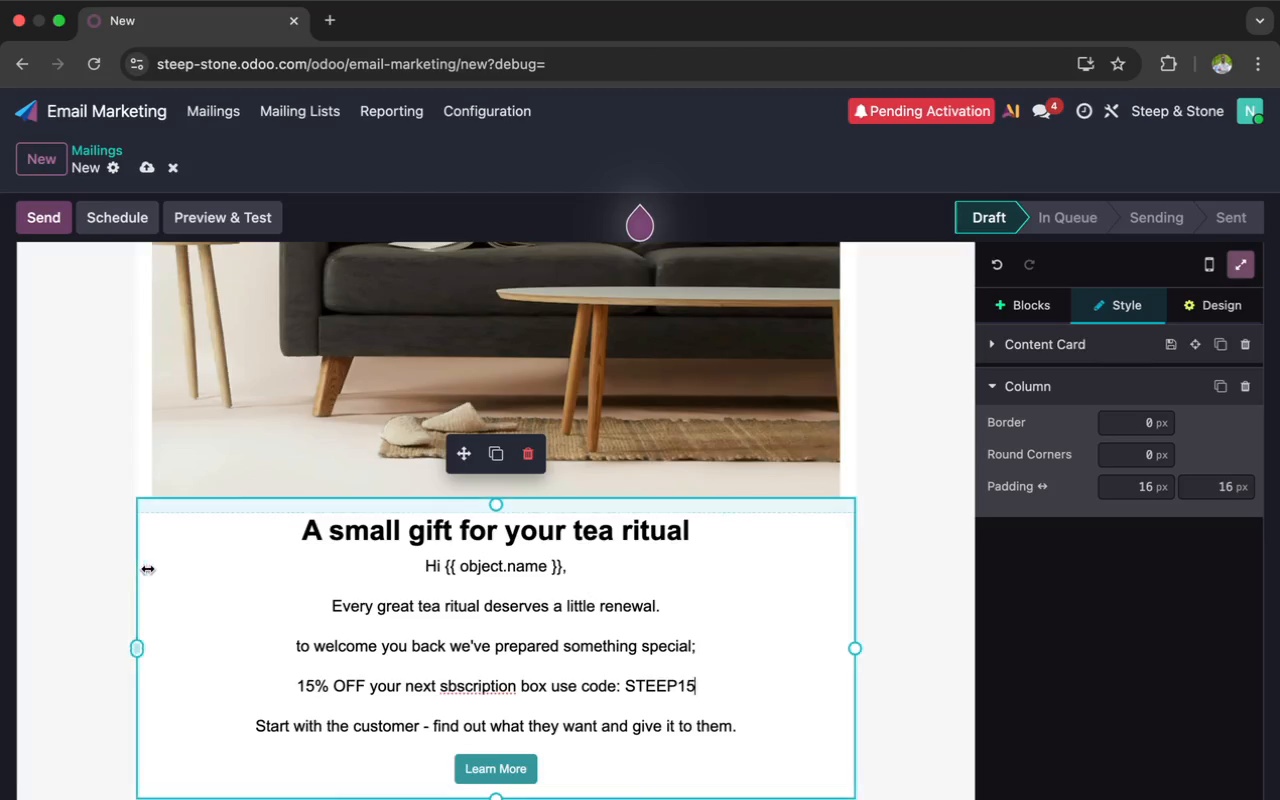 
wait(8.28)
 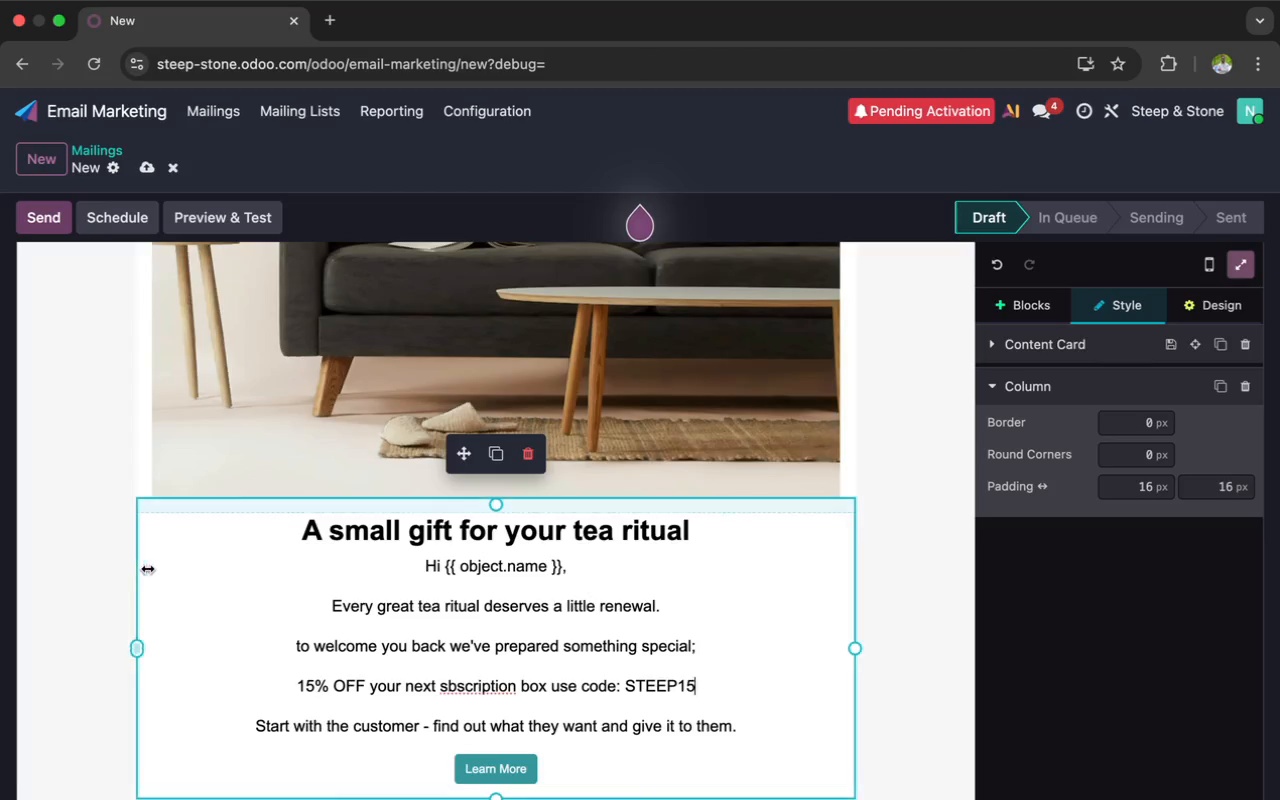 
left_click([446, 685])
 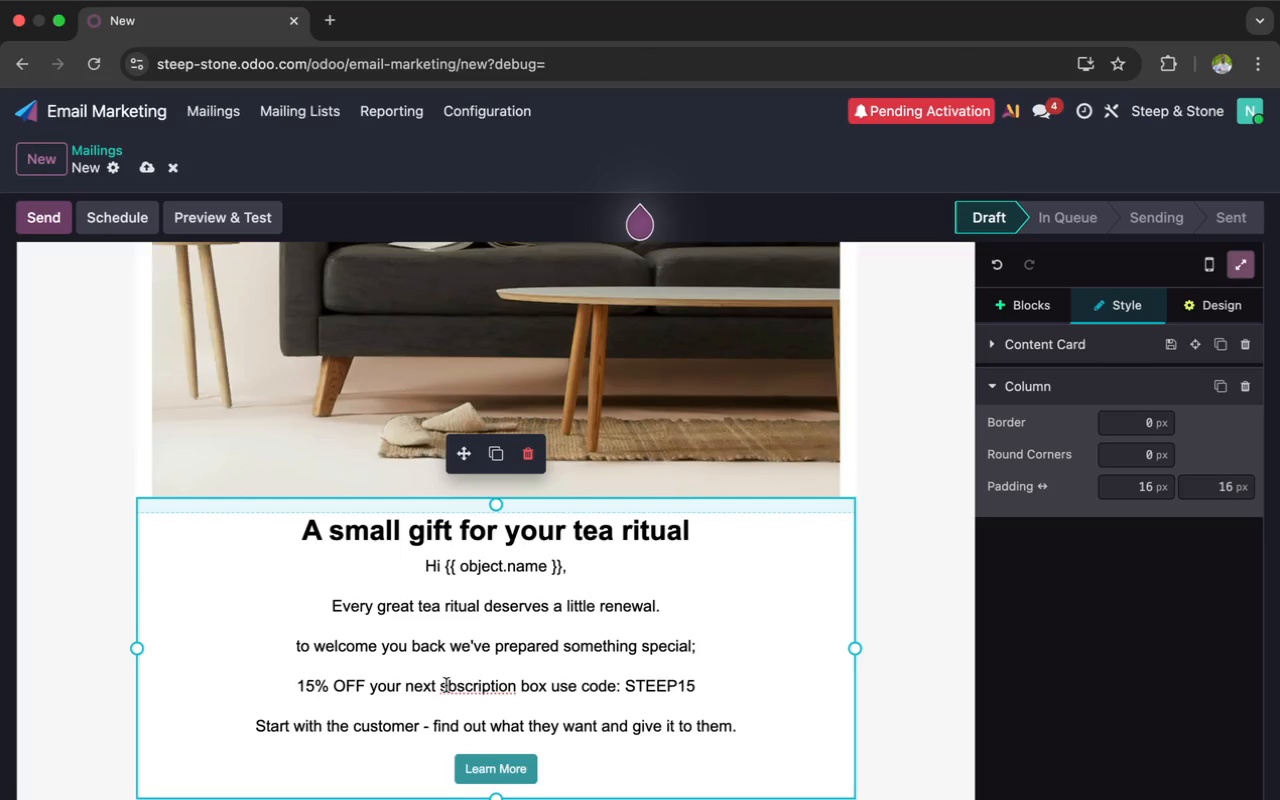 
key(U)
 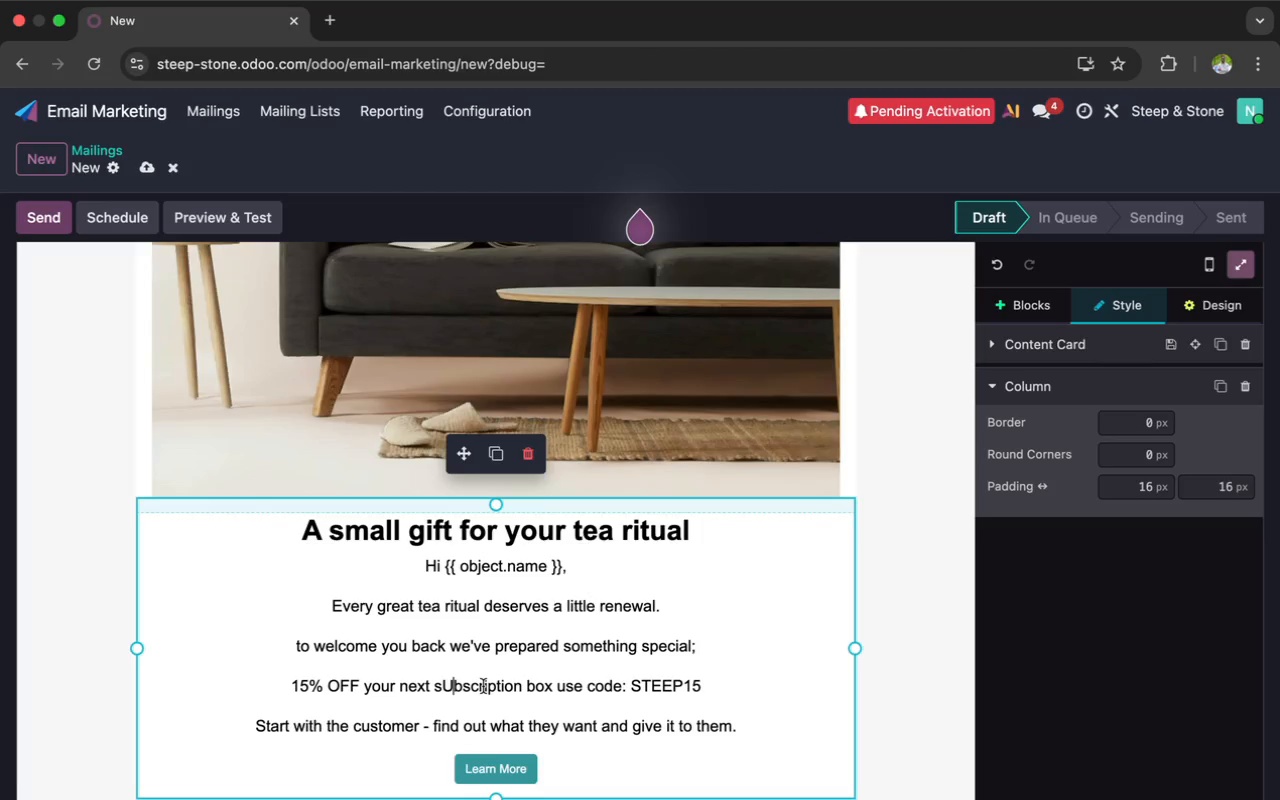 
key(Backspace)
 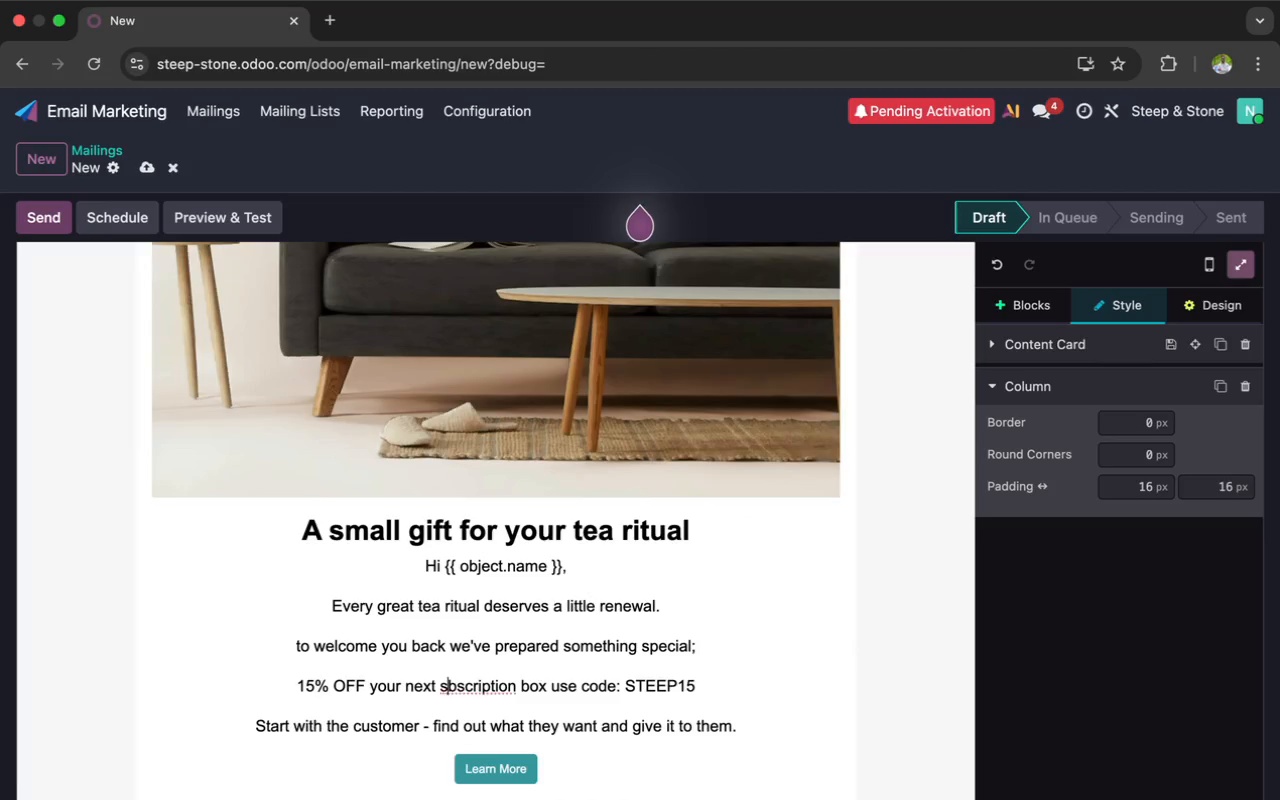 
key(CapsLock)
 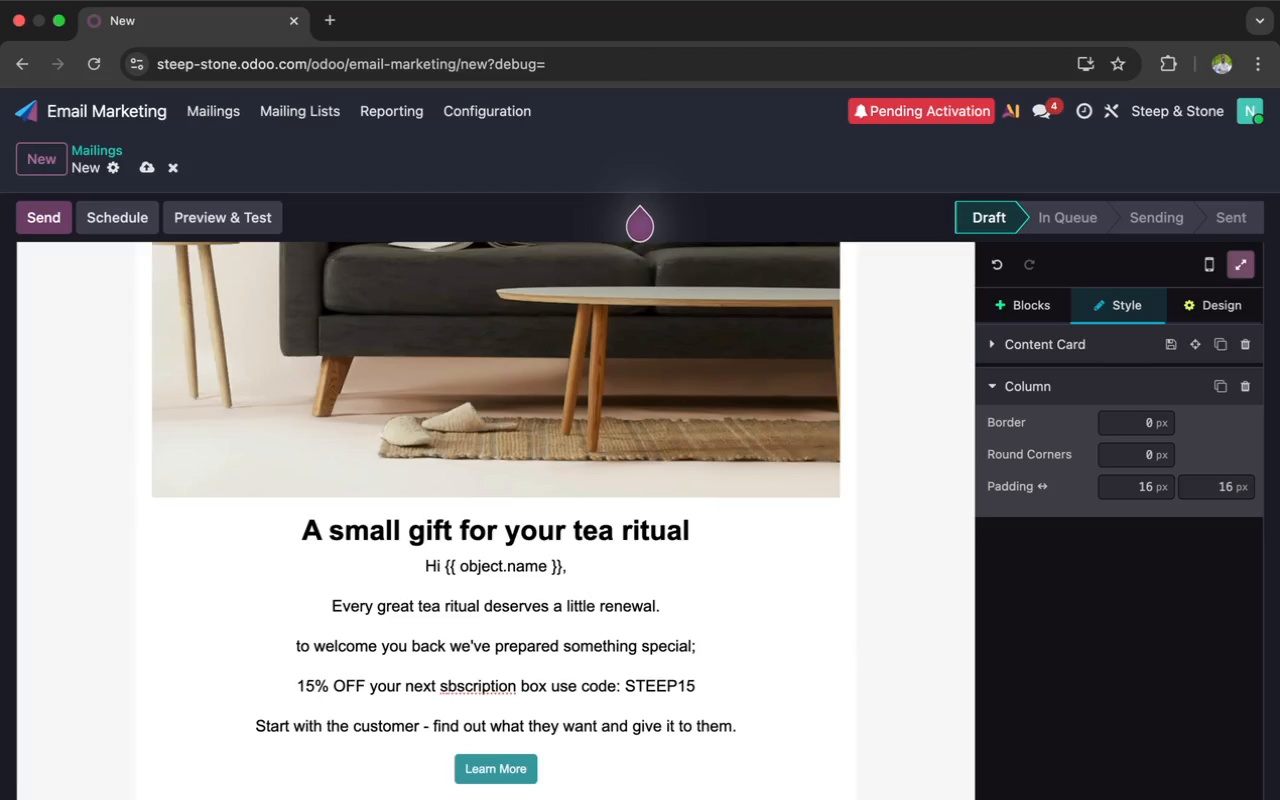 
key(U)
 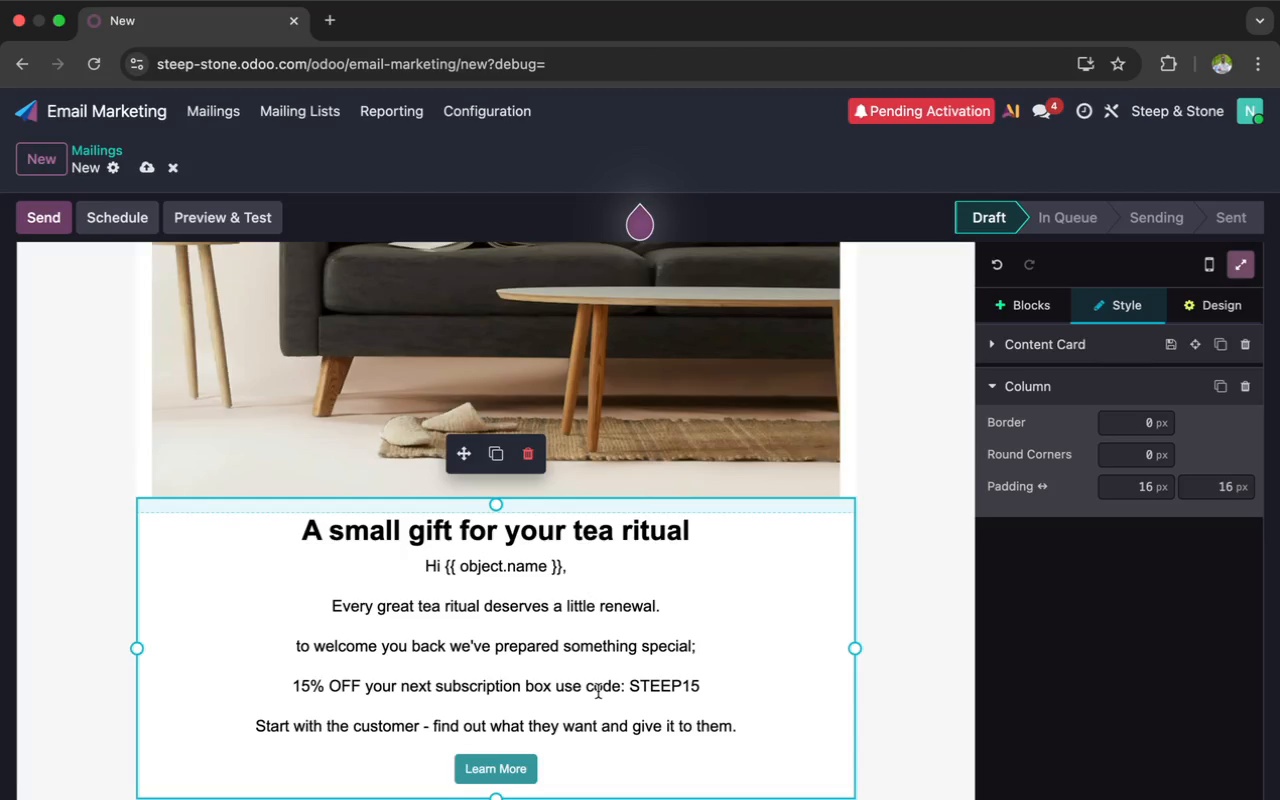 
scroll: coordinate [598, 691], scroll_direction: down, amount: 1.0
 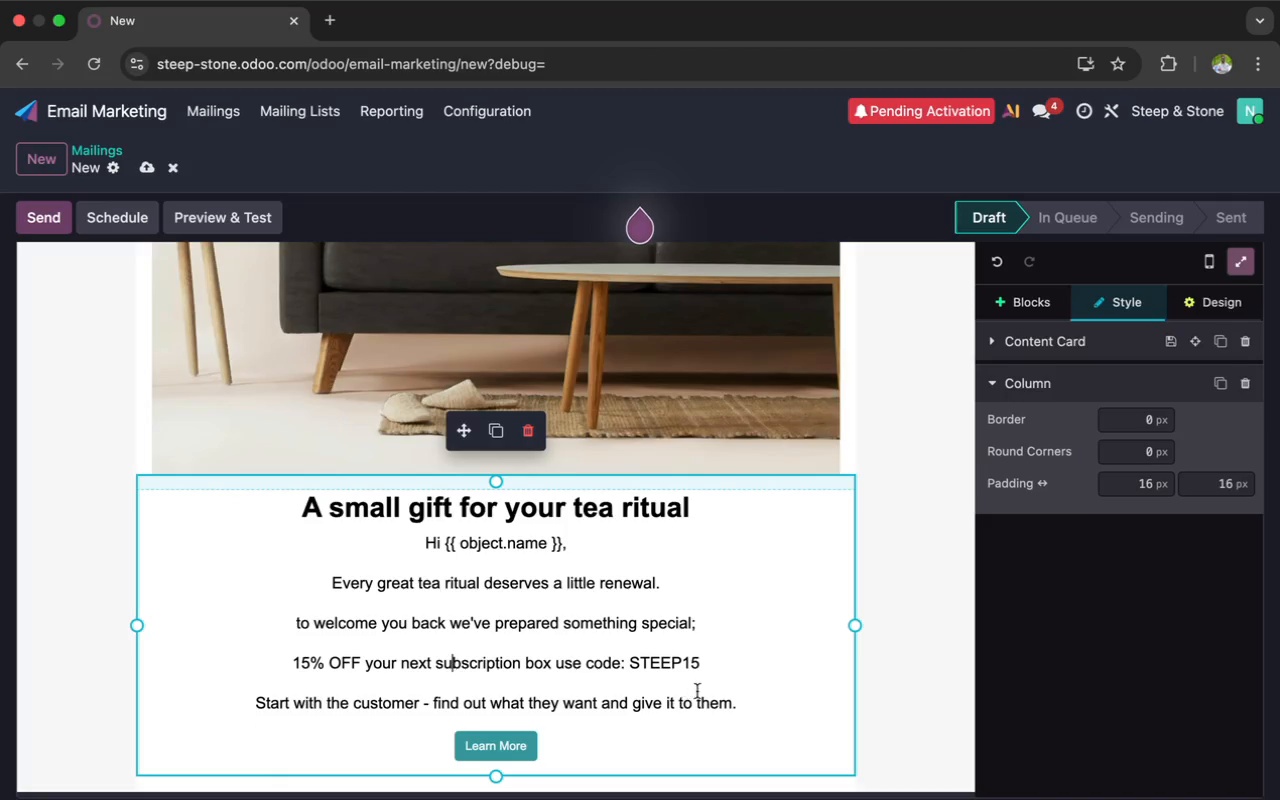 
wait(5.33)
 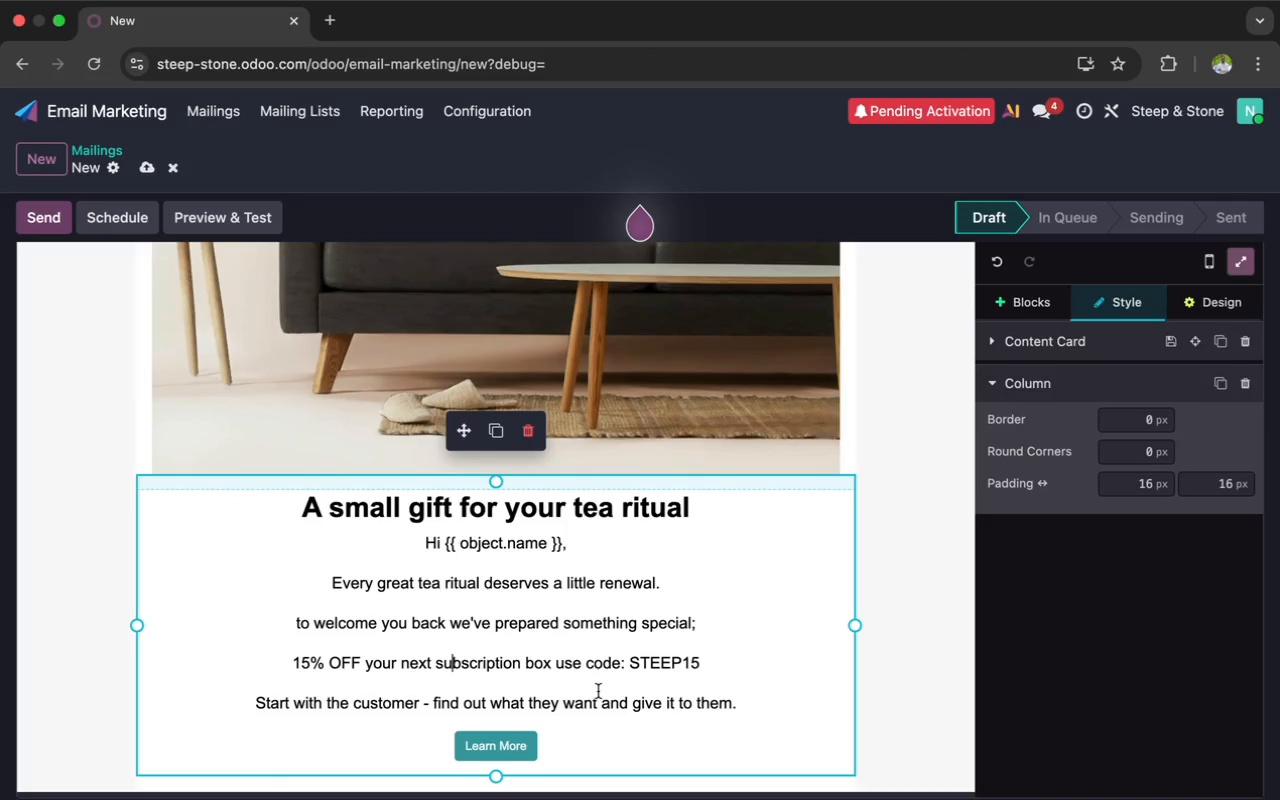 
left_click_drag(start_coordinate=[742, 702], to_coordinate=[247, 706])
 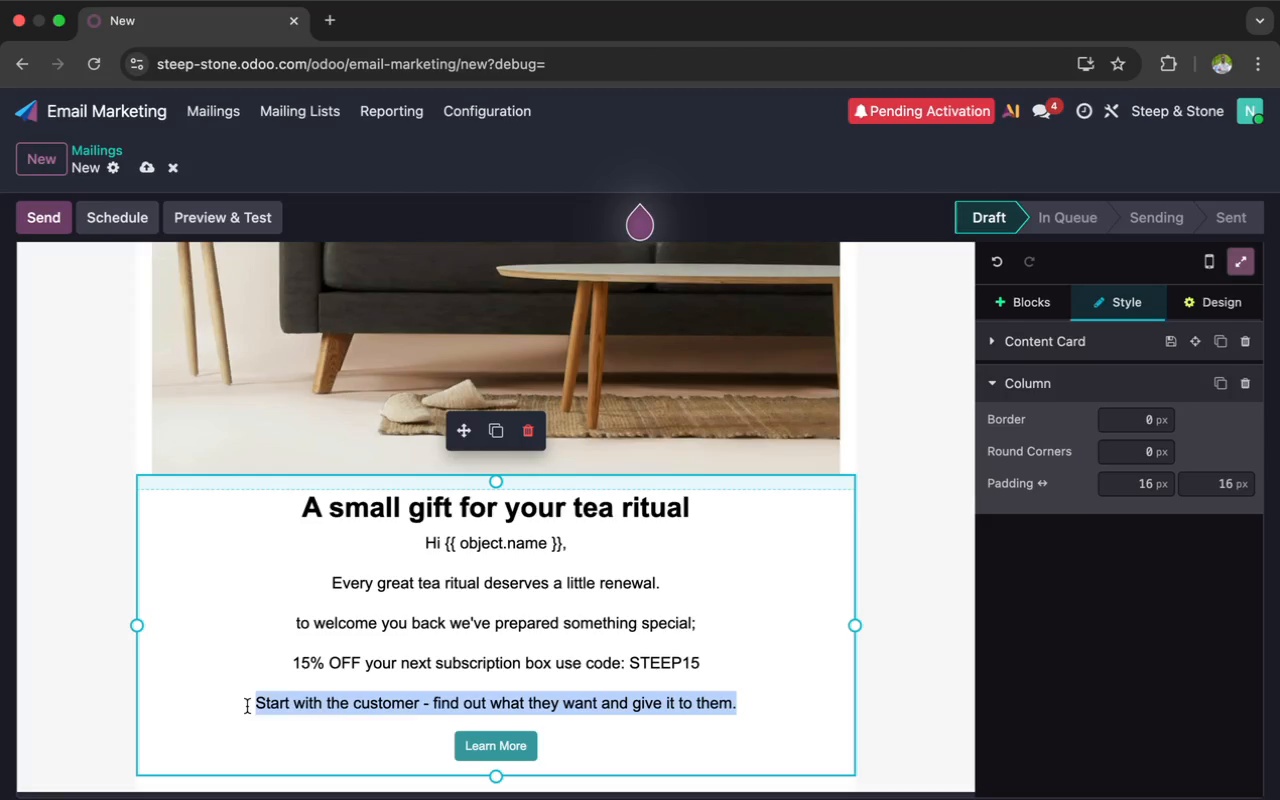 
key(Backspace)
 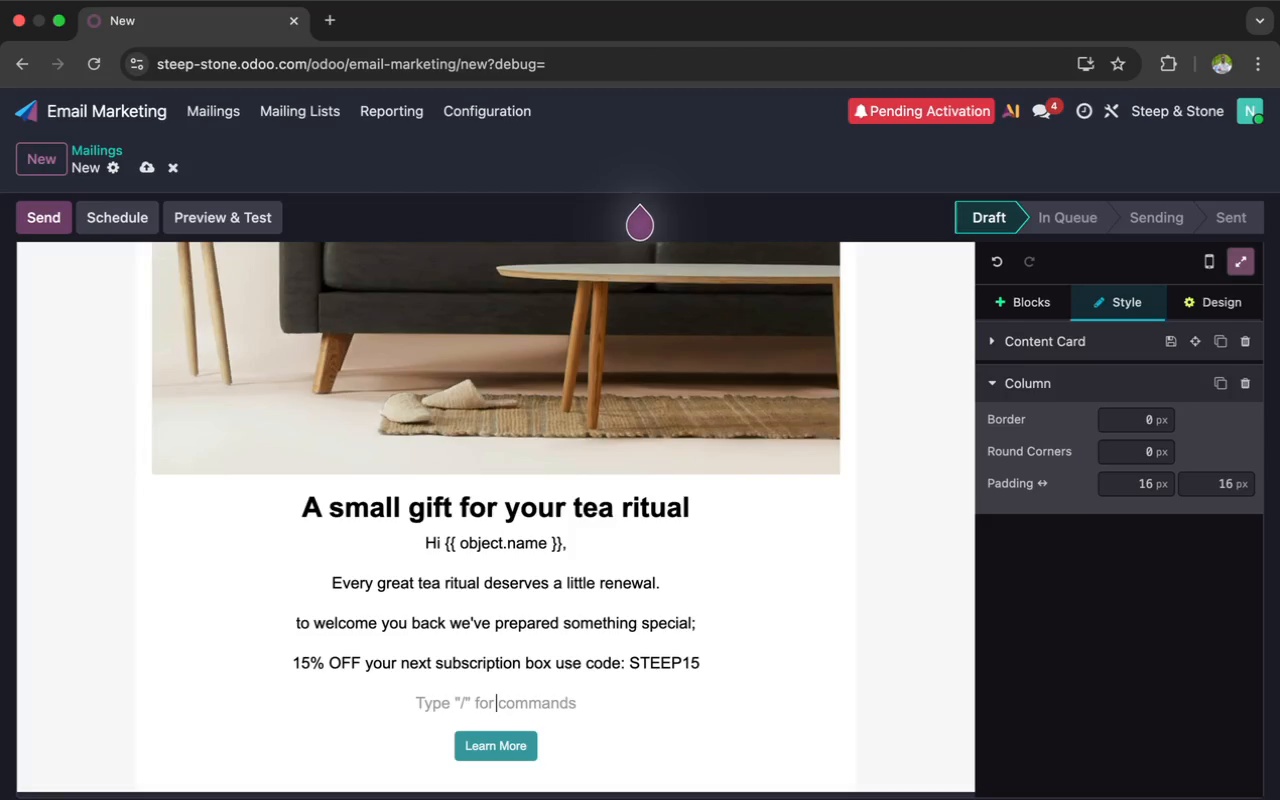 
wait(5.21)
 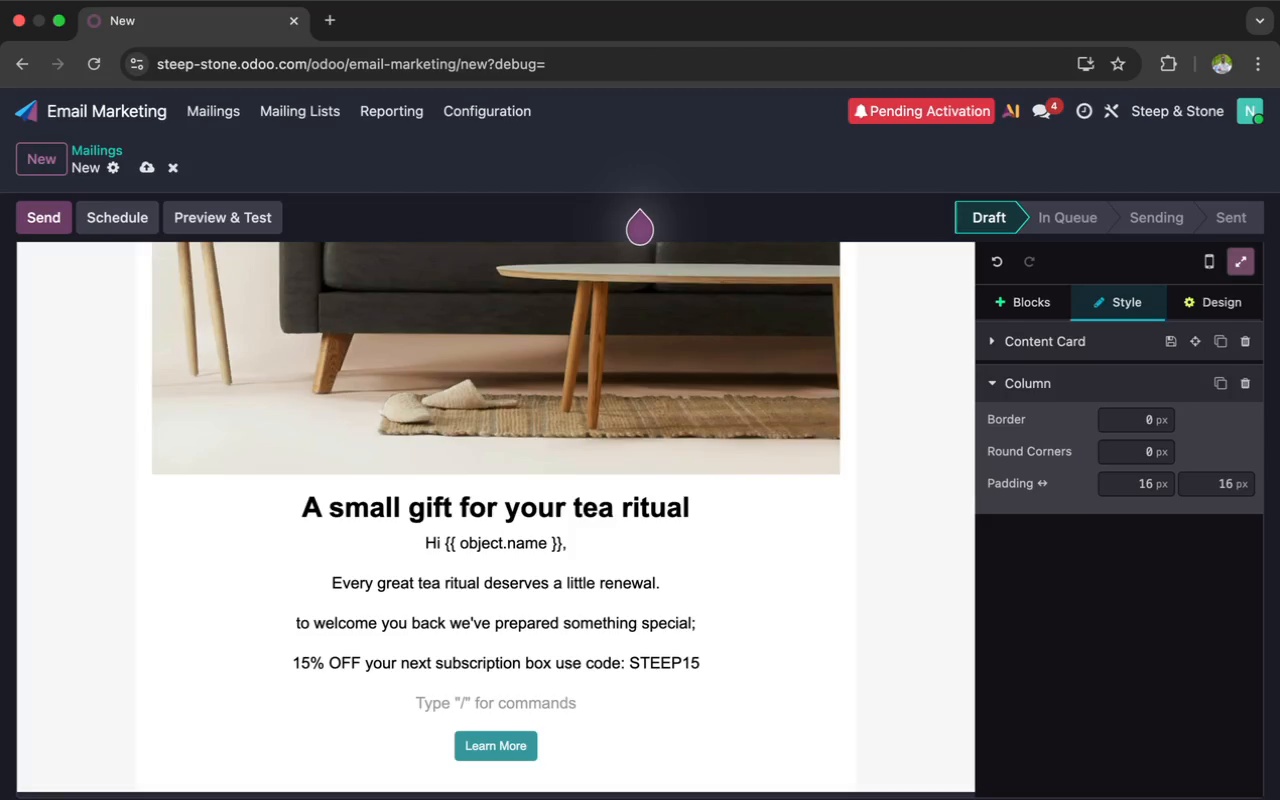 
type(Wher)
key(Backspace)
type(ther you return to your fav)
 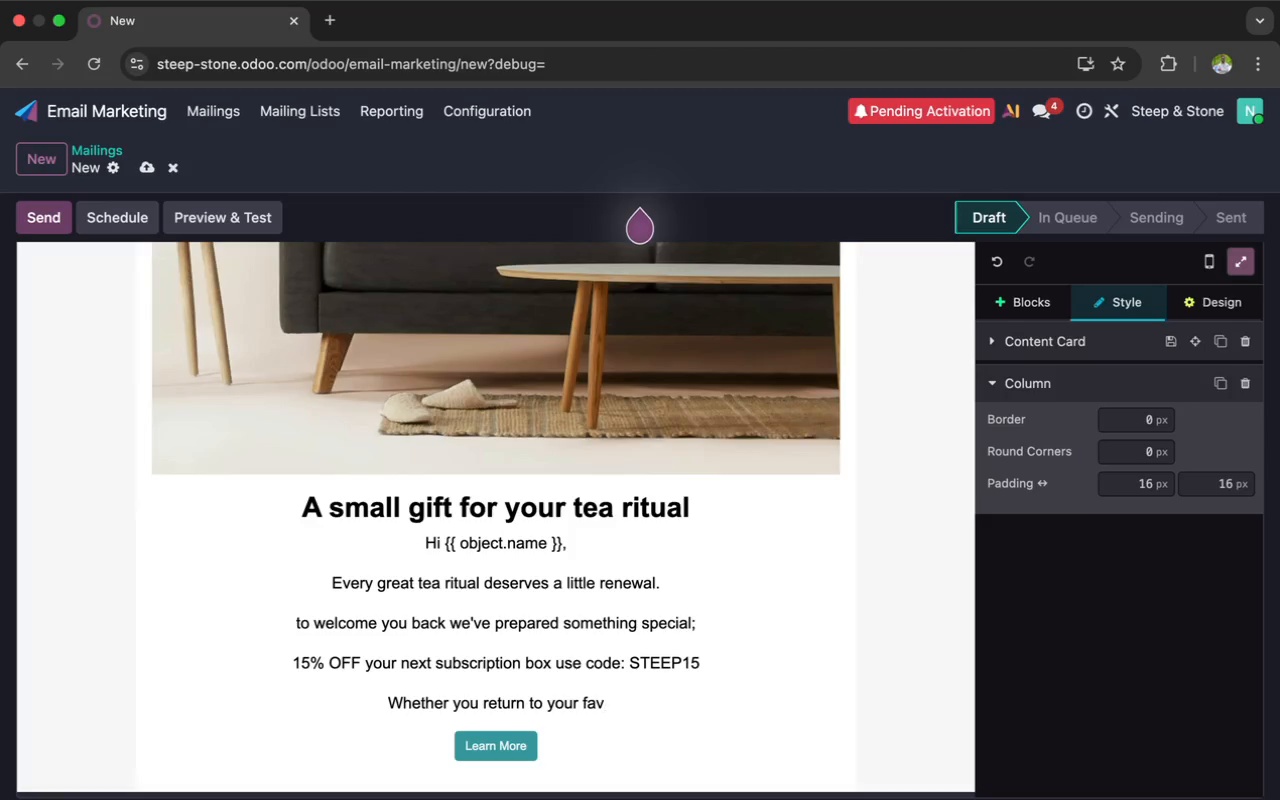 
type(orite tea or )
 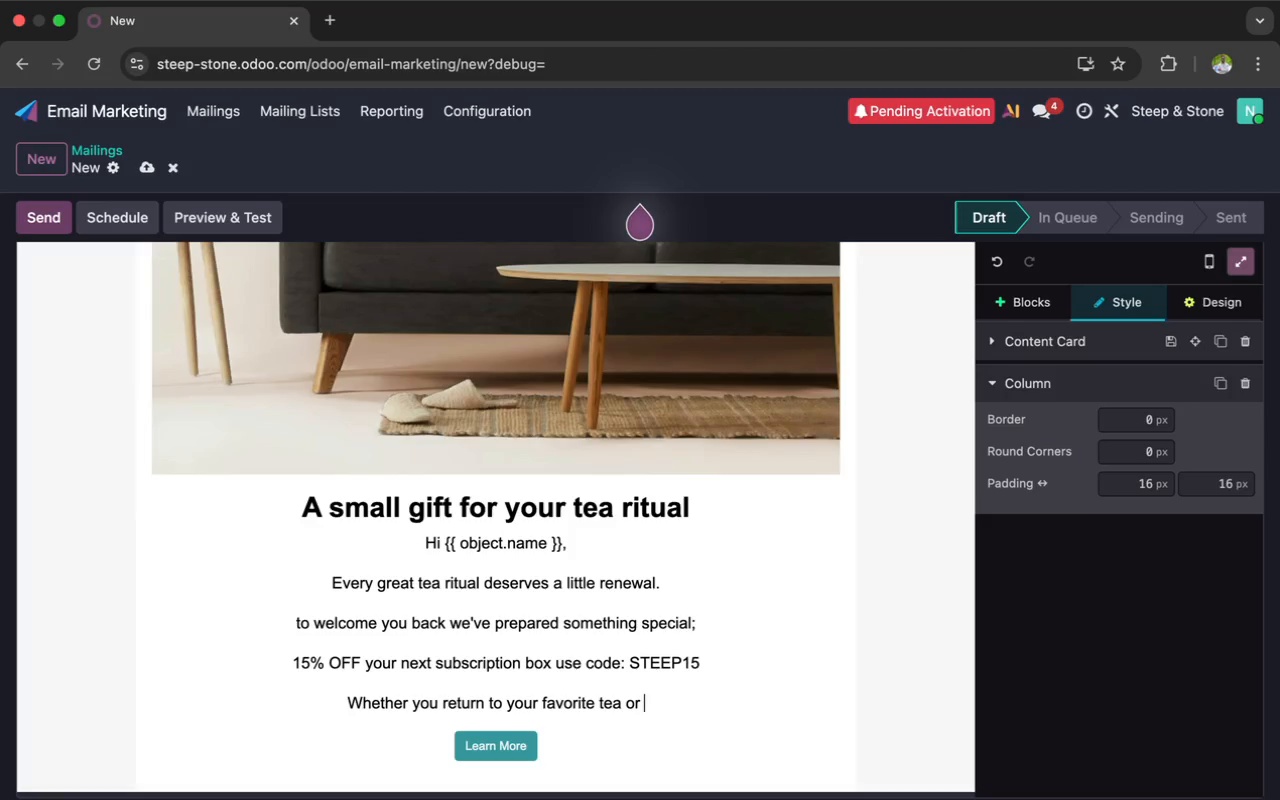 
wait(17.23)
 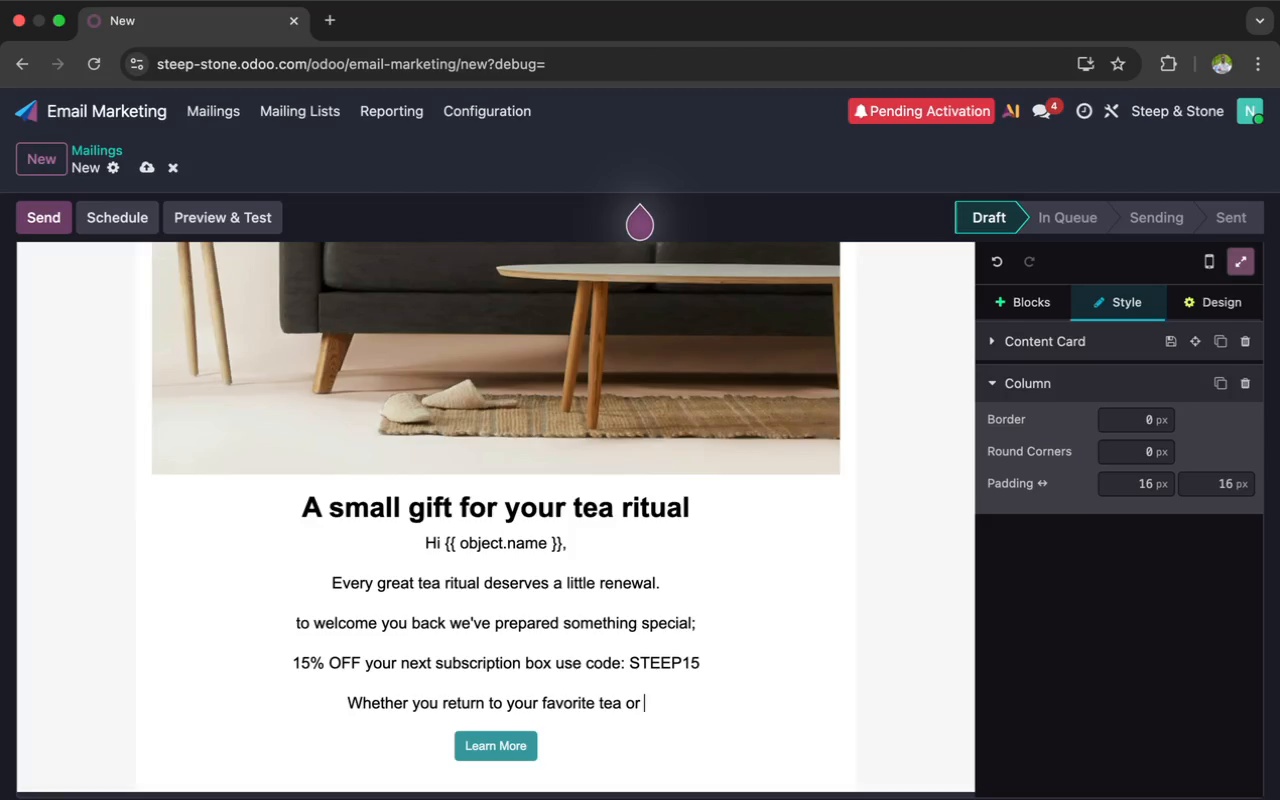 
type(explore som)
 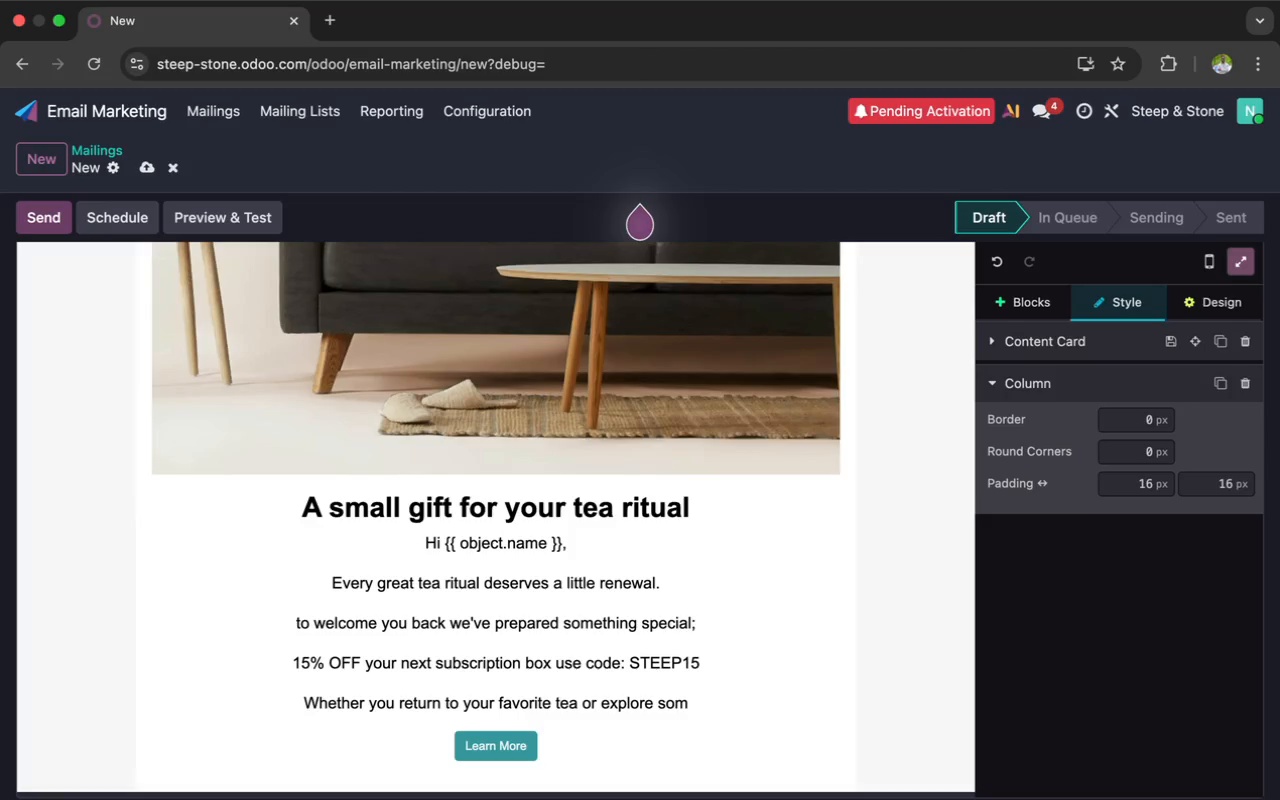 
wait(20.65)
 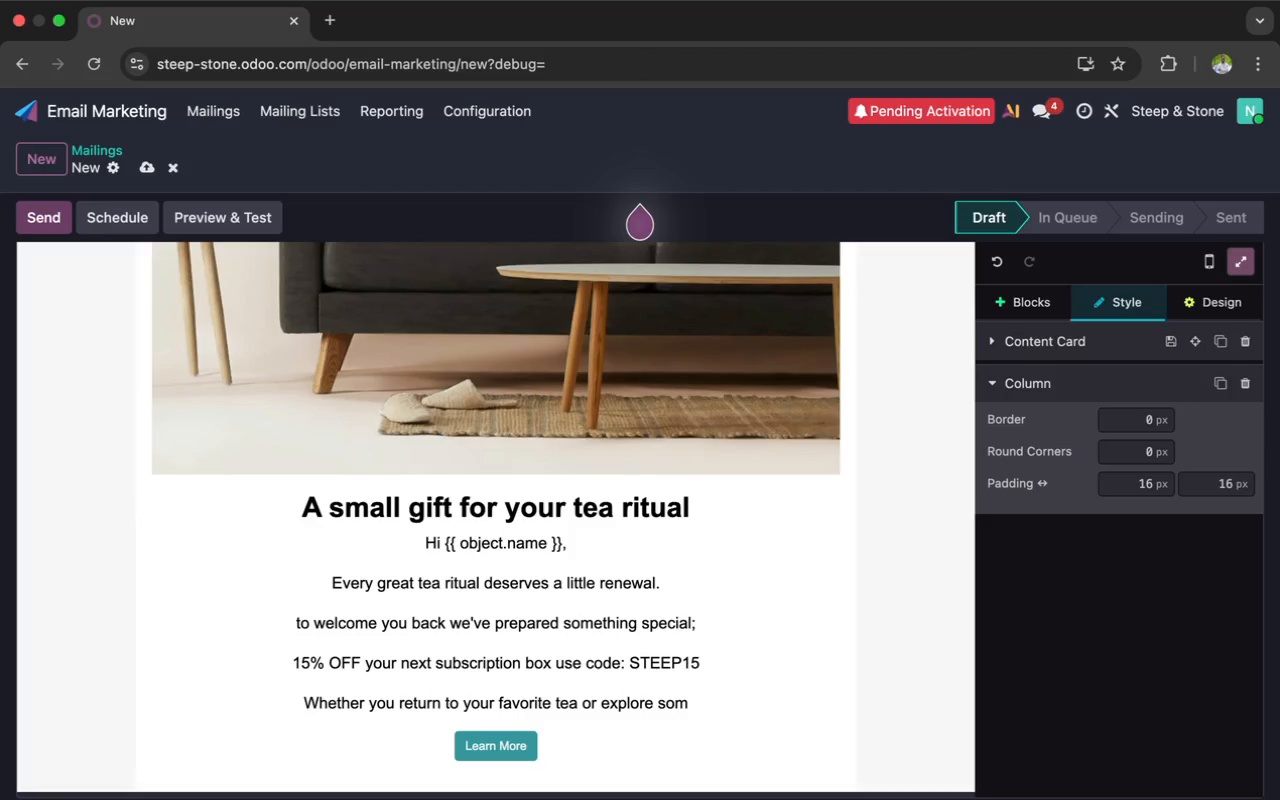 
key(E)
 